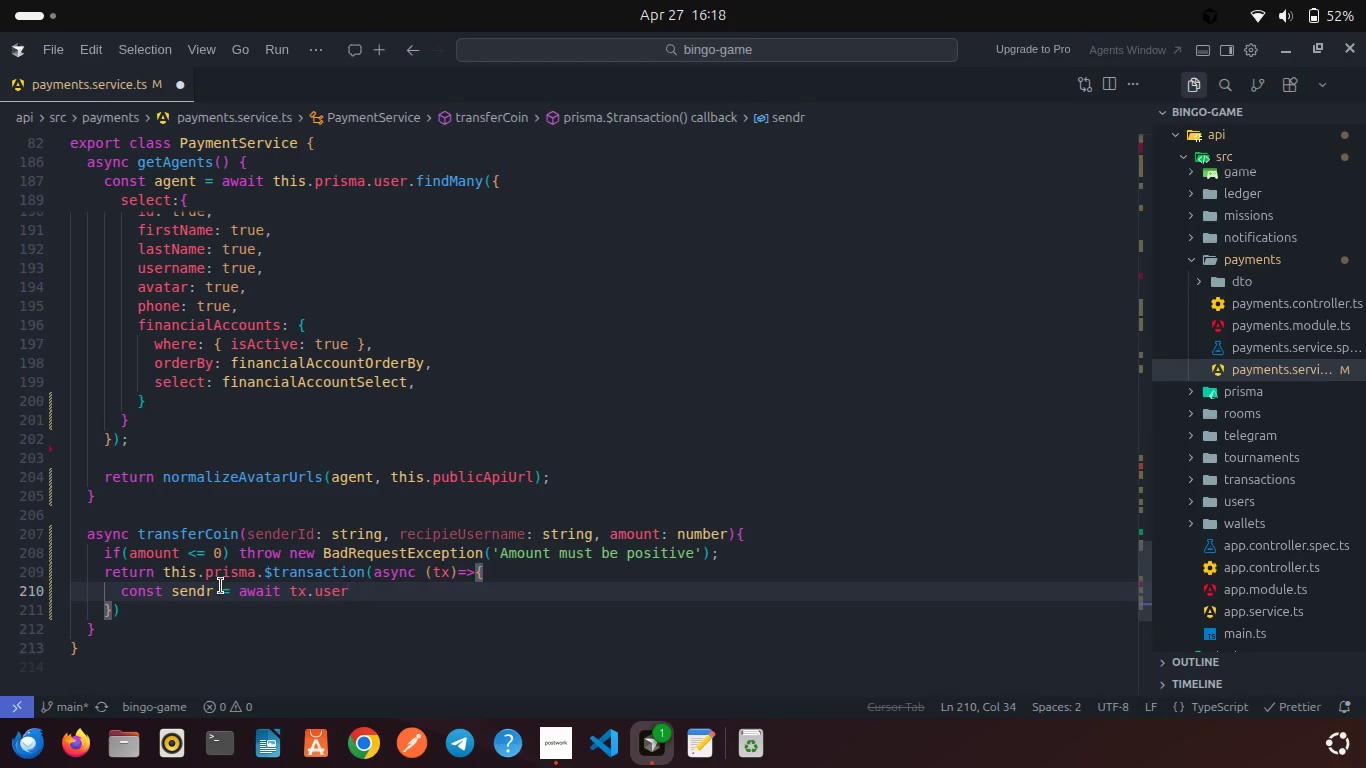 
type(.findUn)
 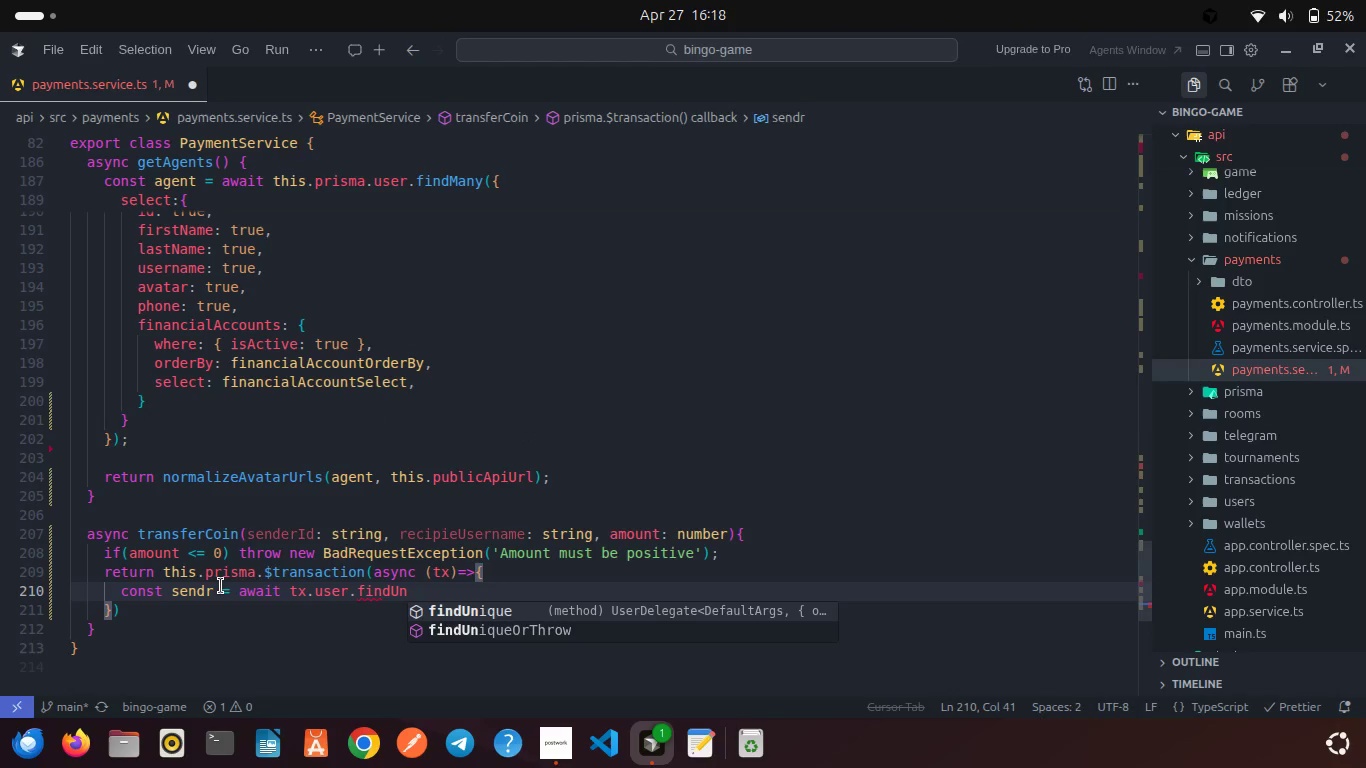 
key(Enter)
 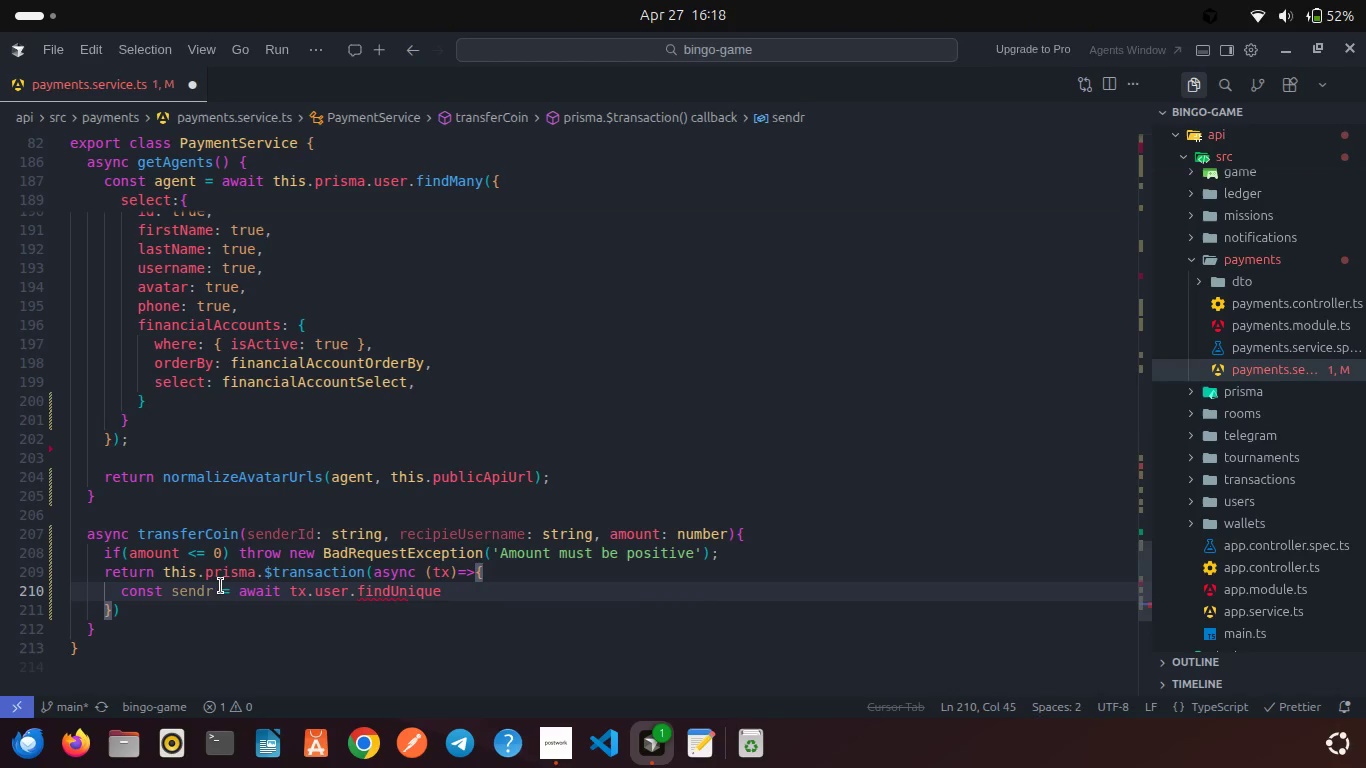 
key(Shift+9)
 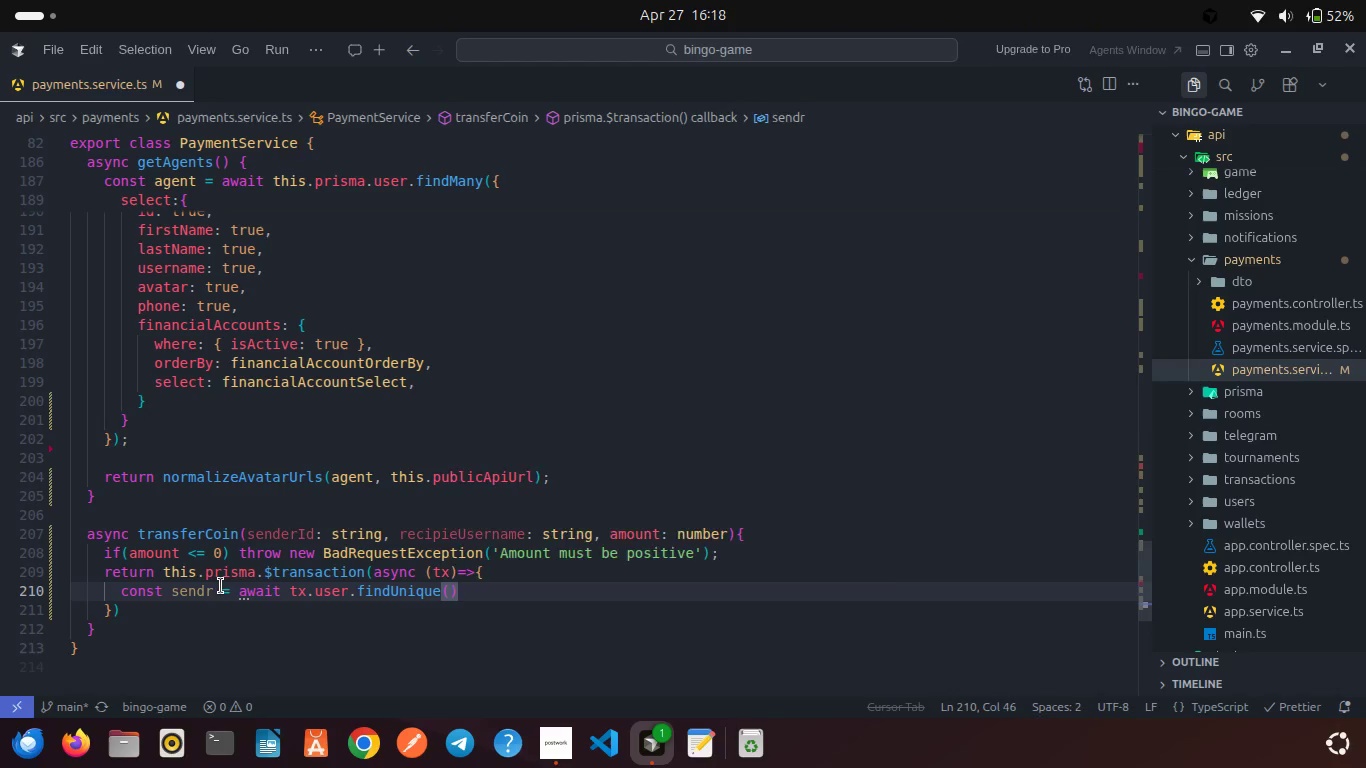 
key(Shift+BracketLeft)
 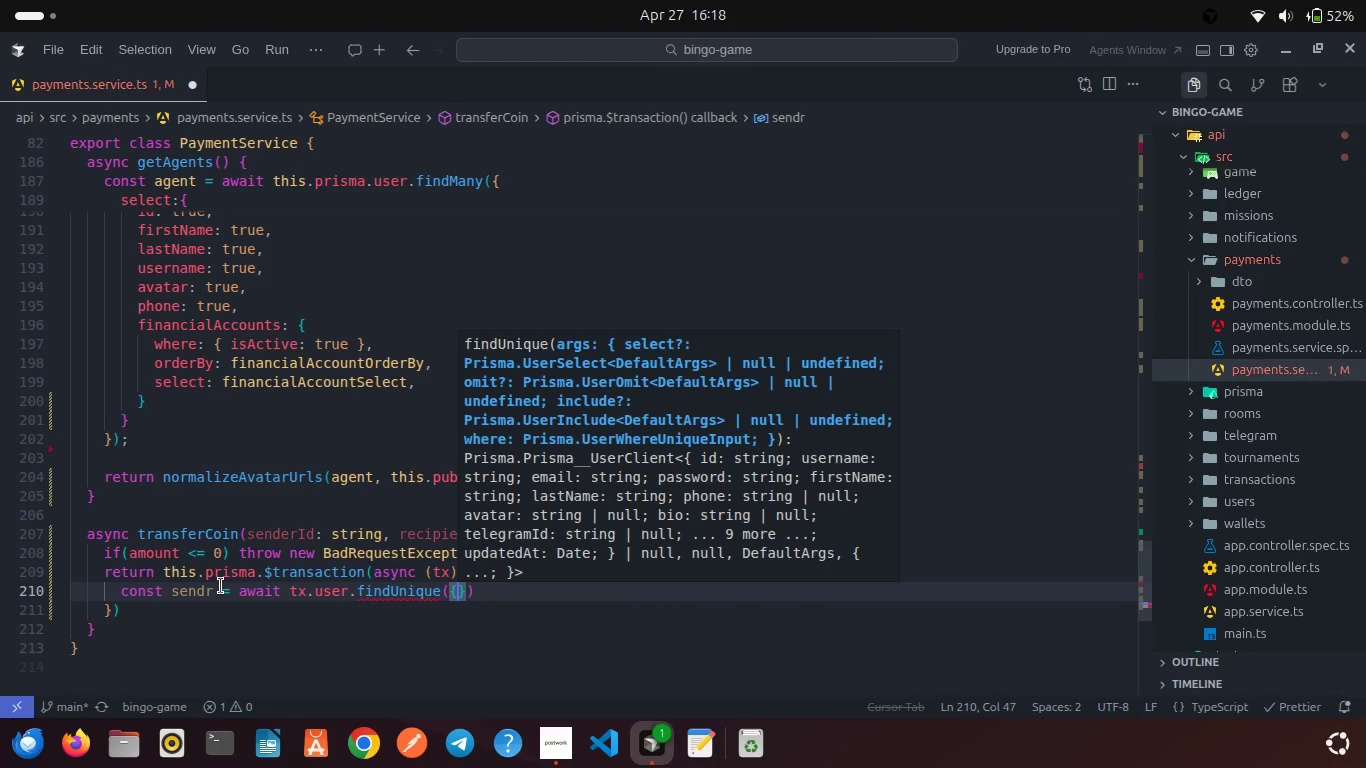 
key(Enter)
 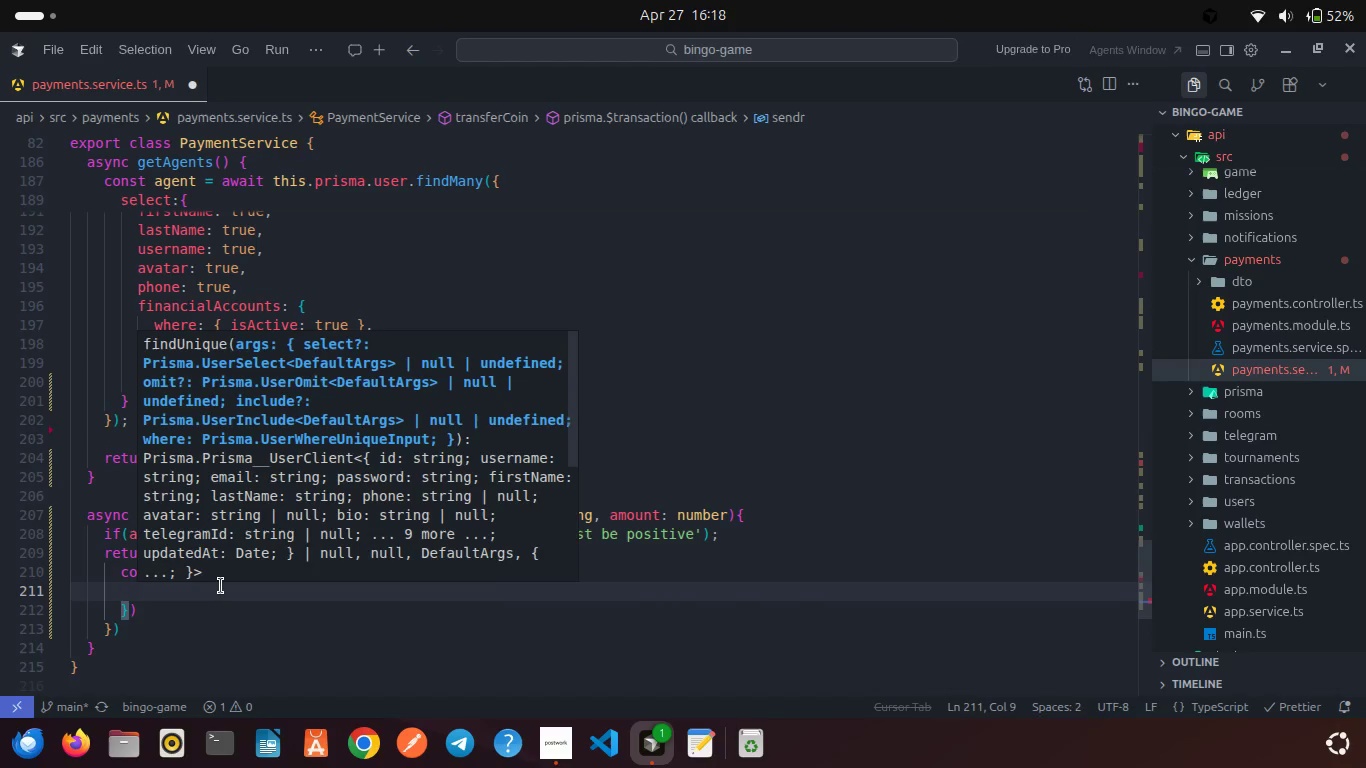 
type(whe)
 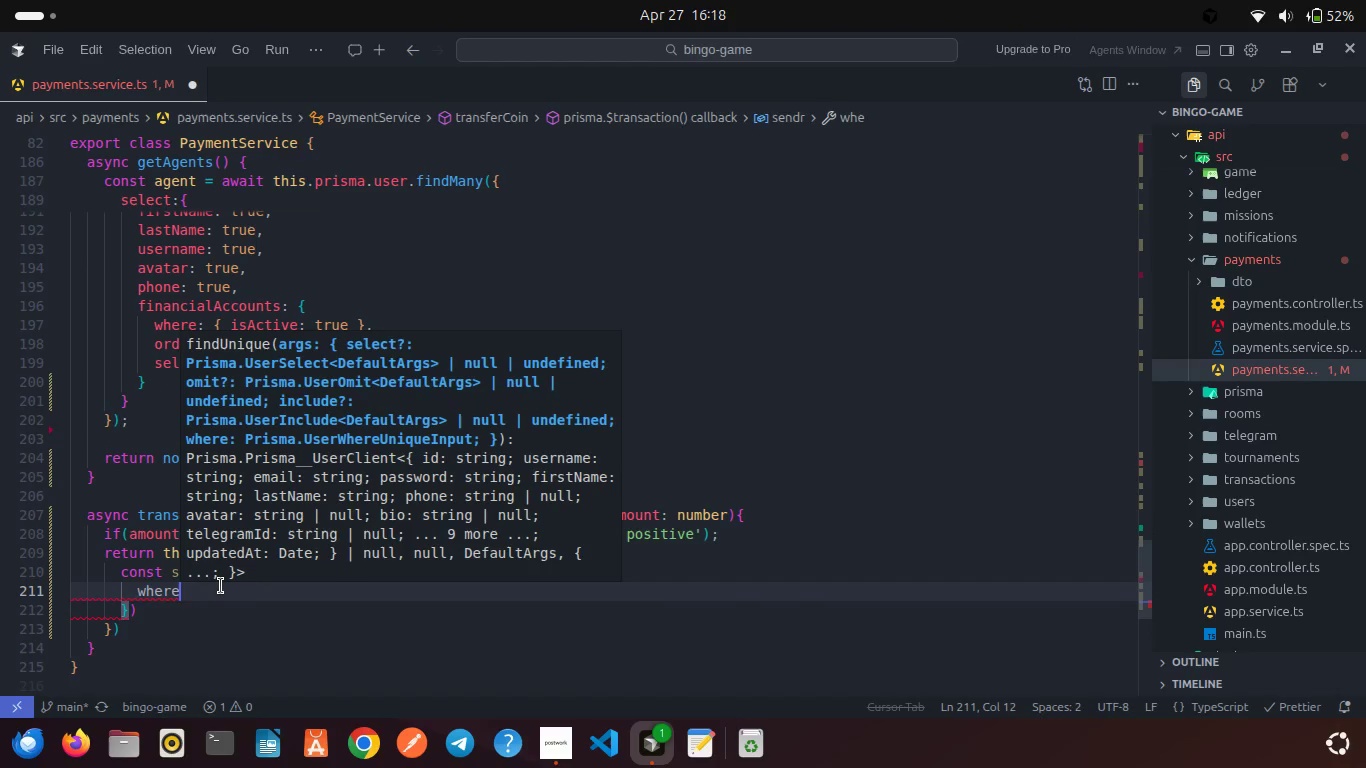 
key(Enter)
 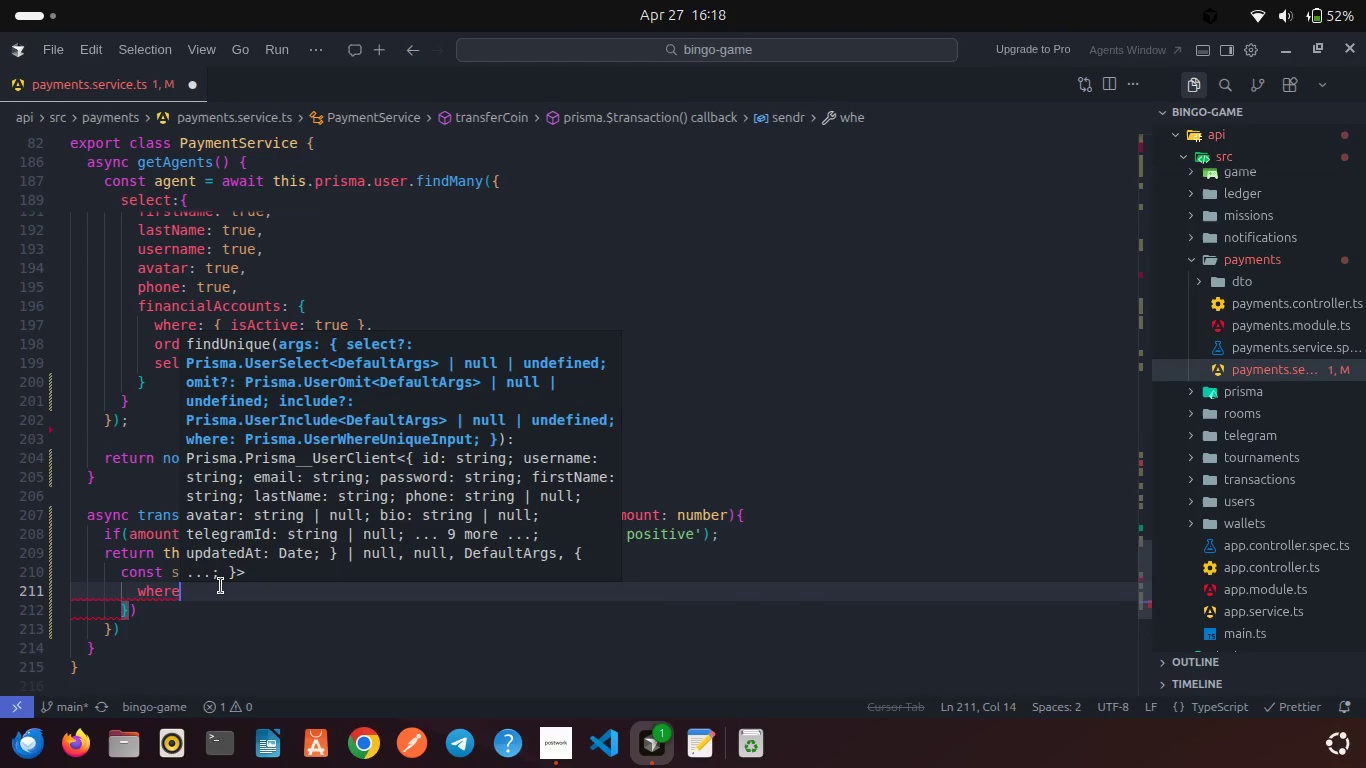 
type(: { id: send)
 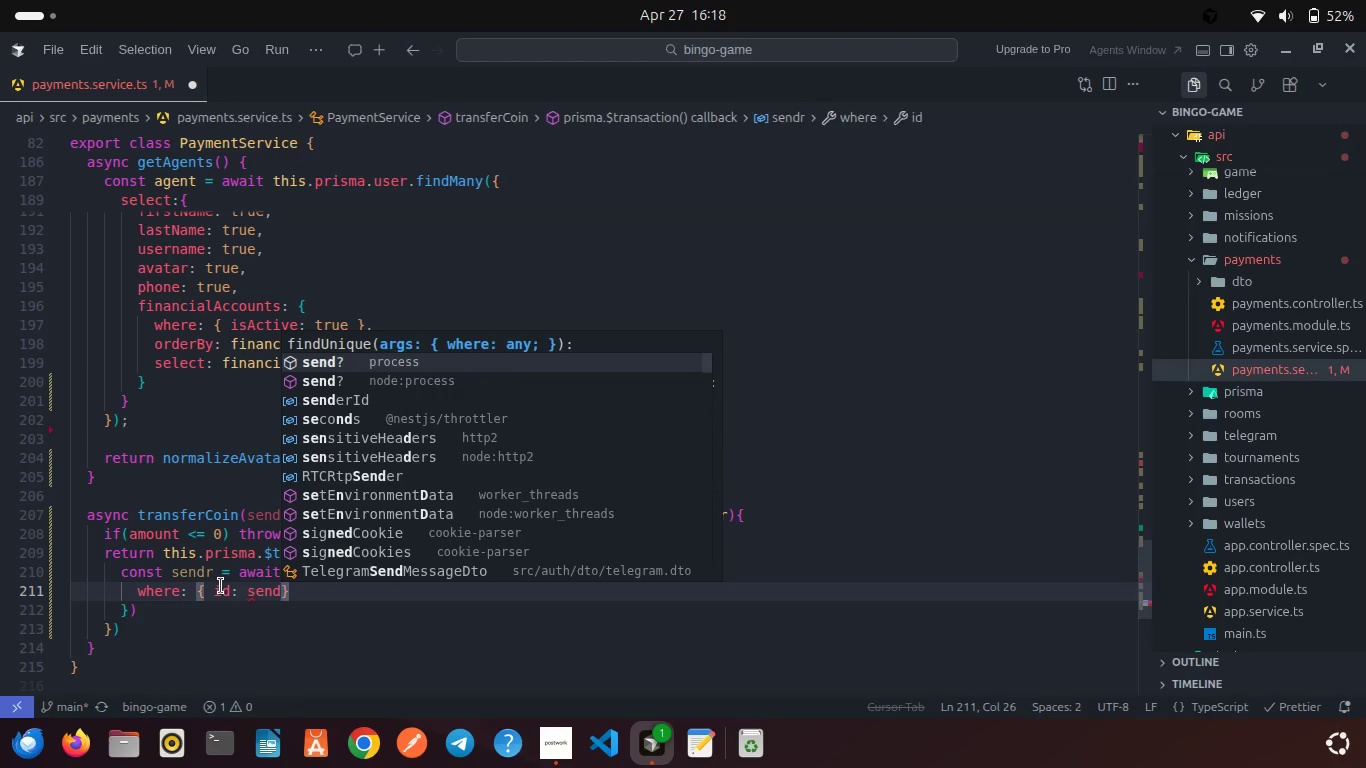 
key(ArrowDown)
 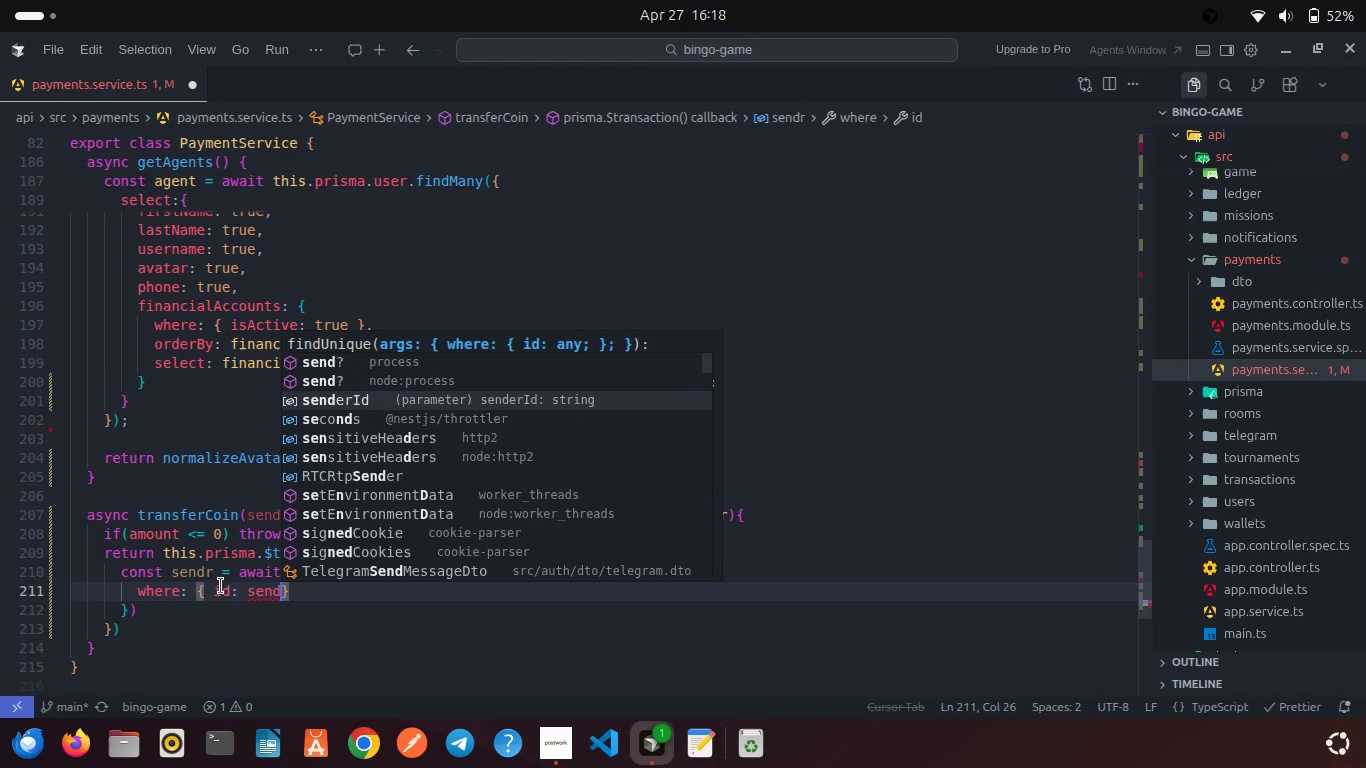 
key(ArrowDown)
 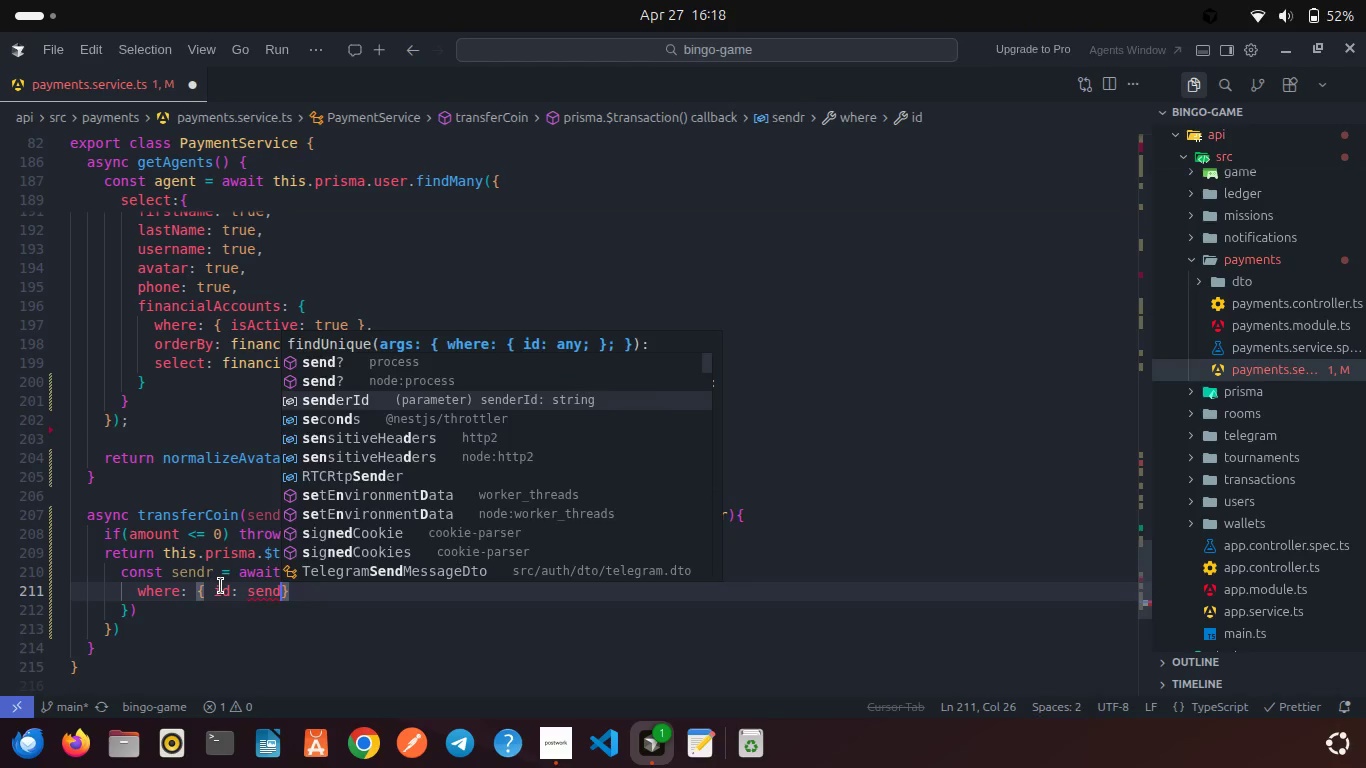 
key(Enter)
 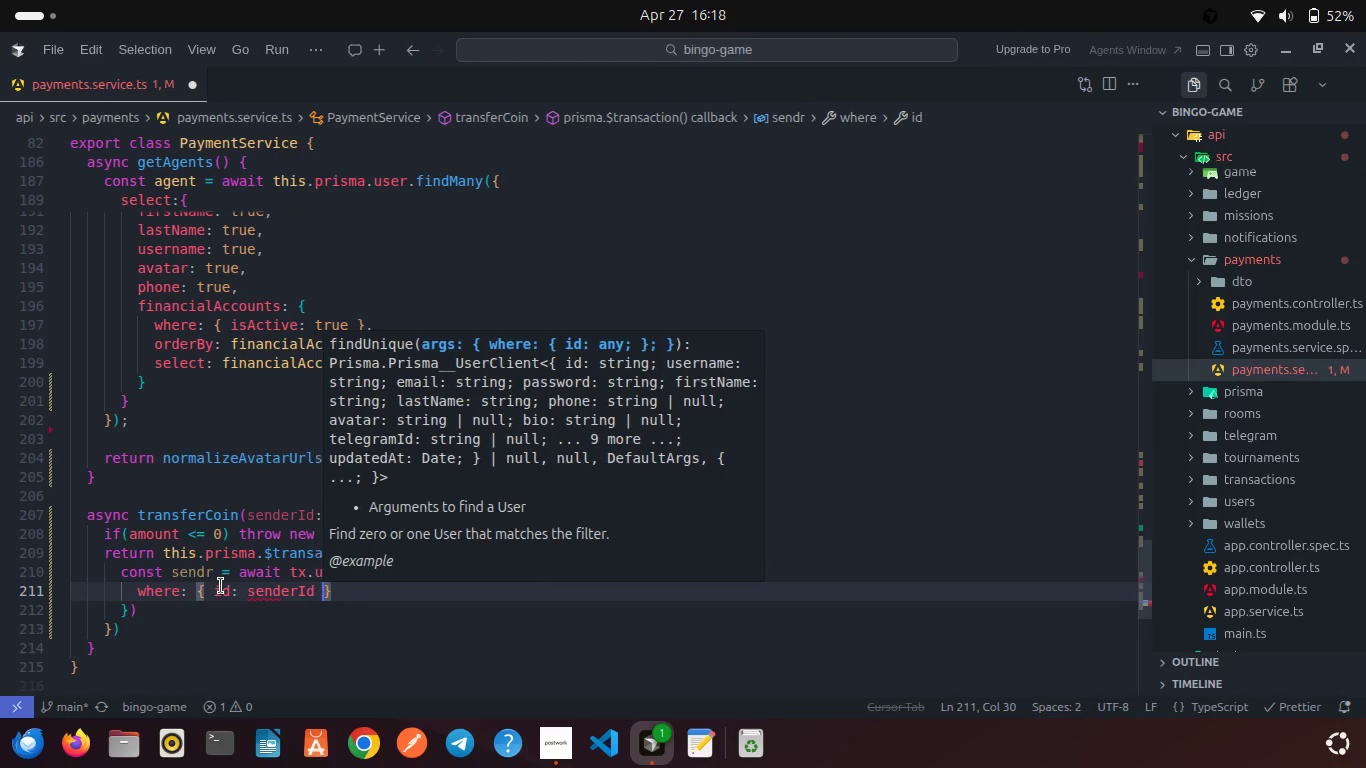 
key(Space)
 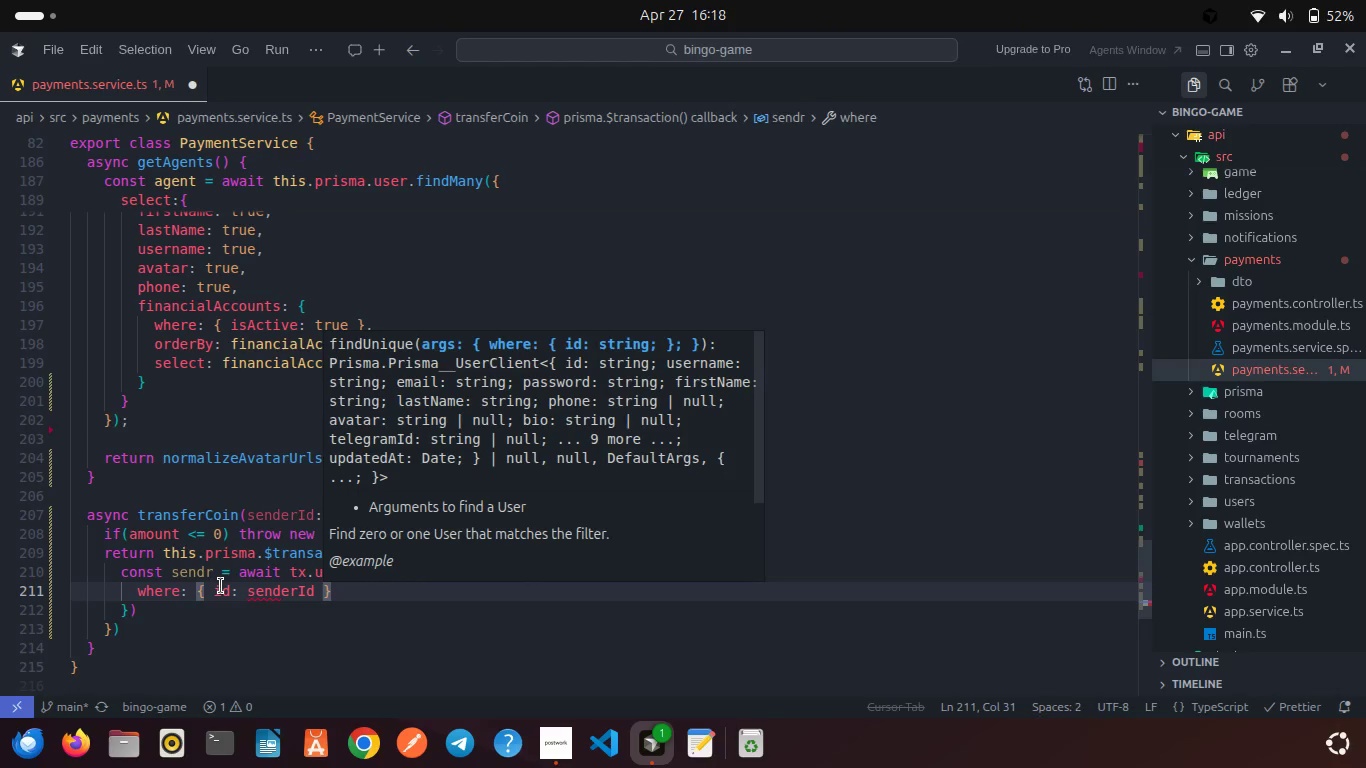 
key(ArrowRight)
 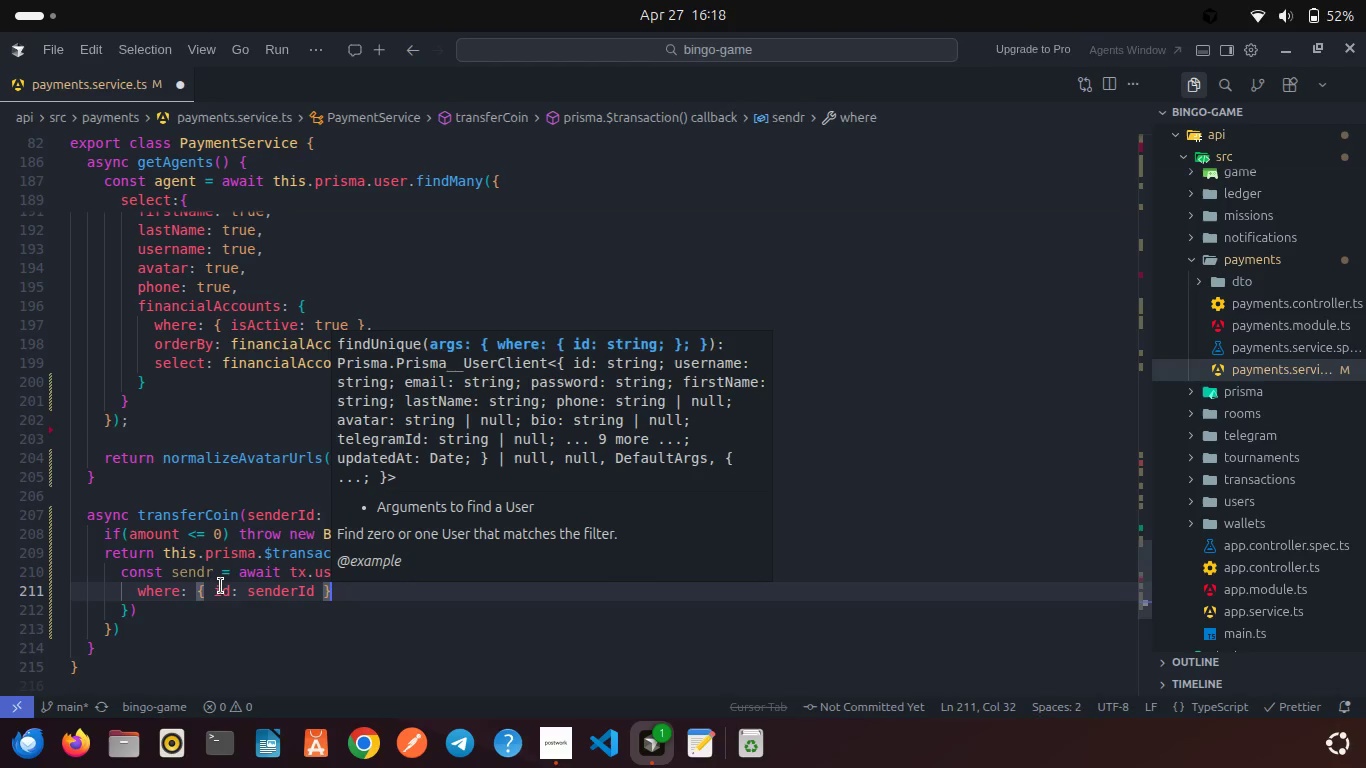 
key(Comma)
 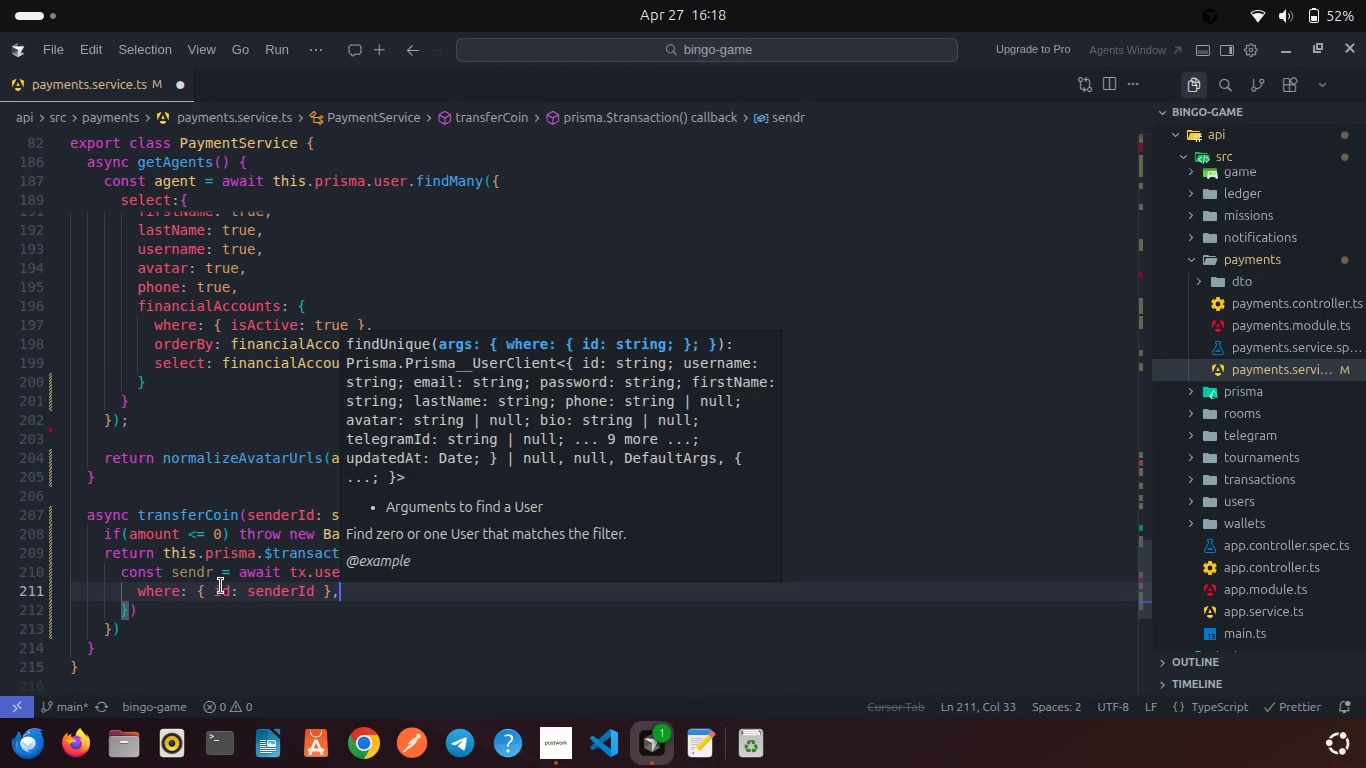 
key(Enter)
 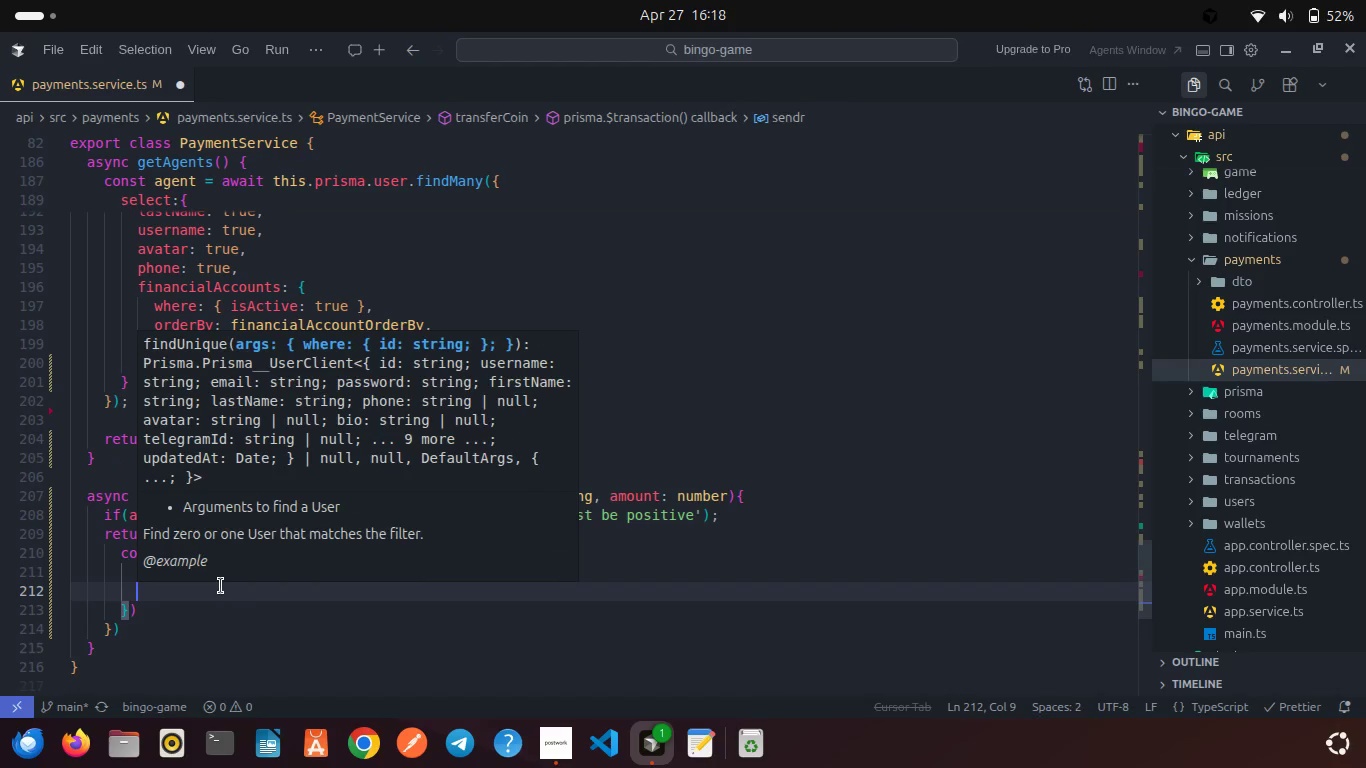 
type(sel)
 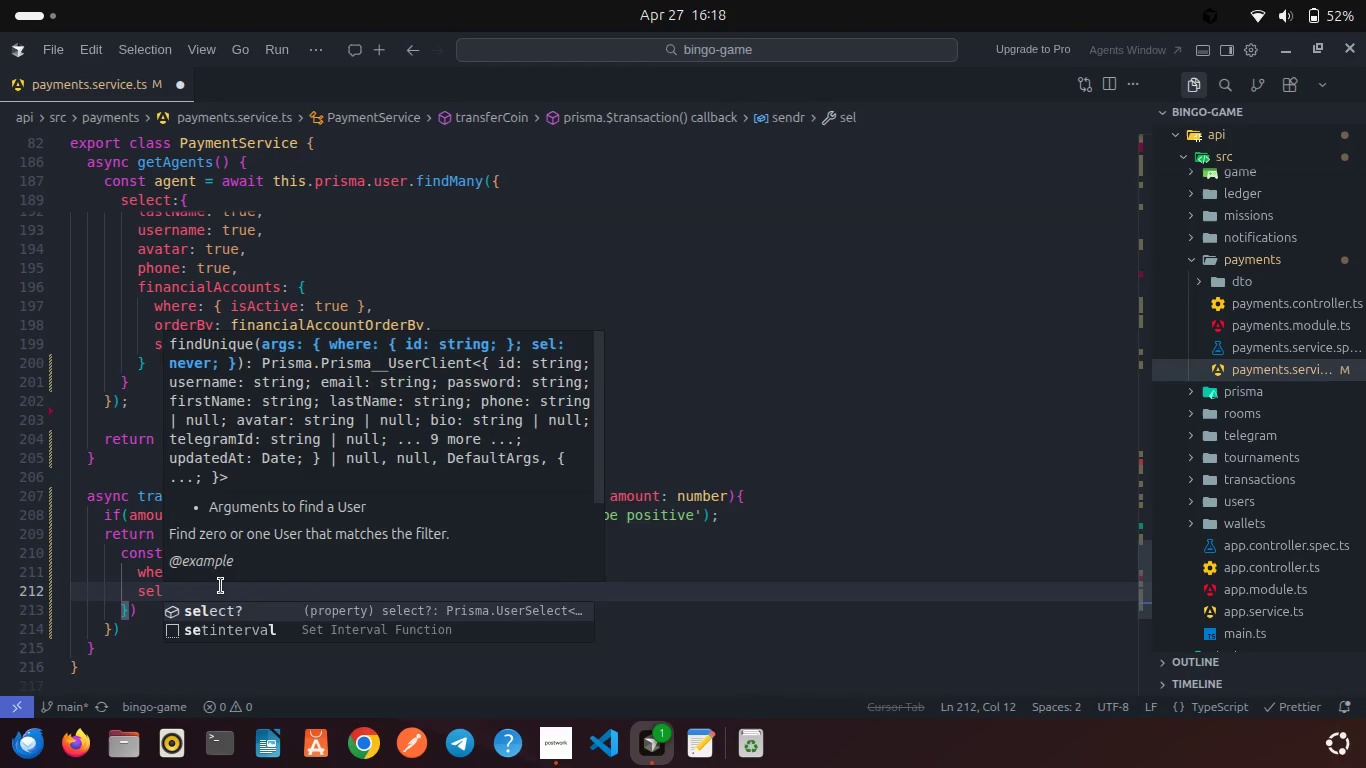 
key(Enter)
 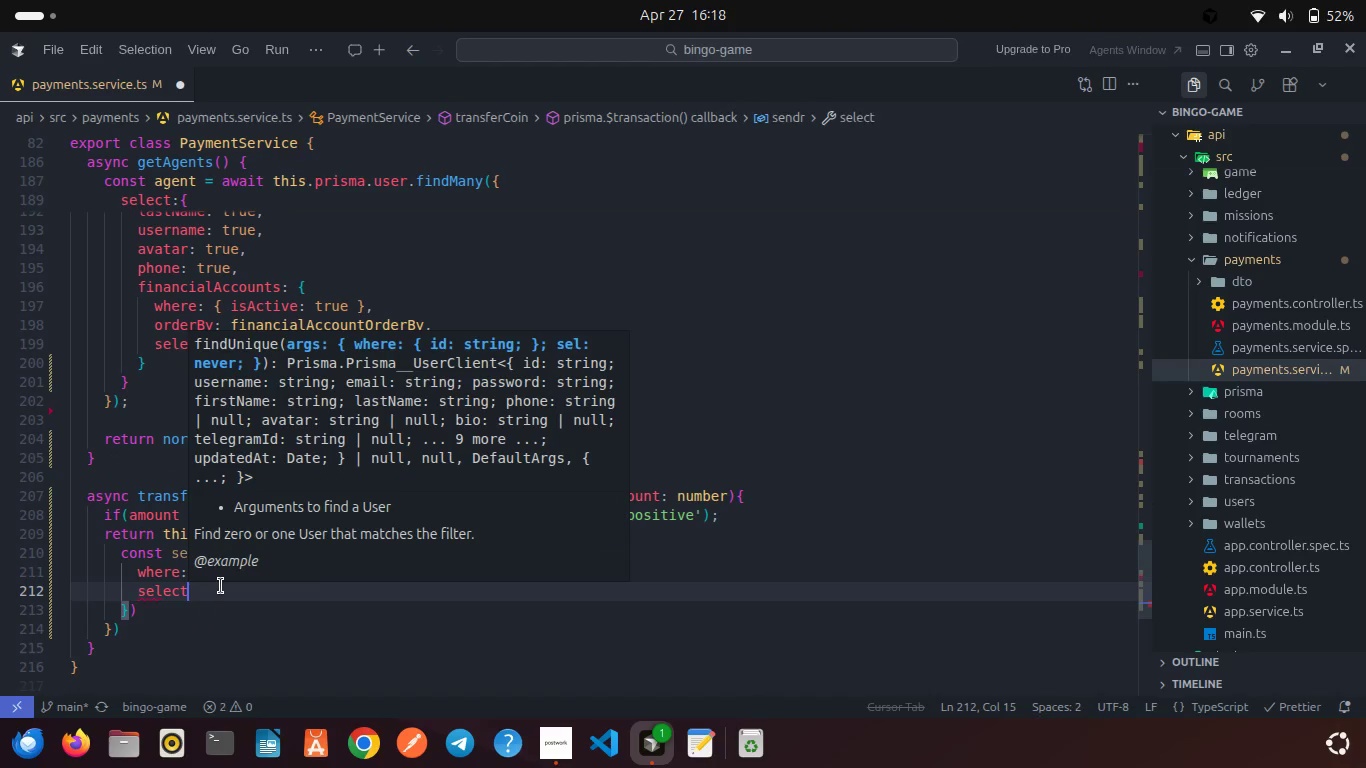 
type(: { fir)
 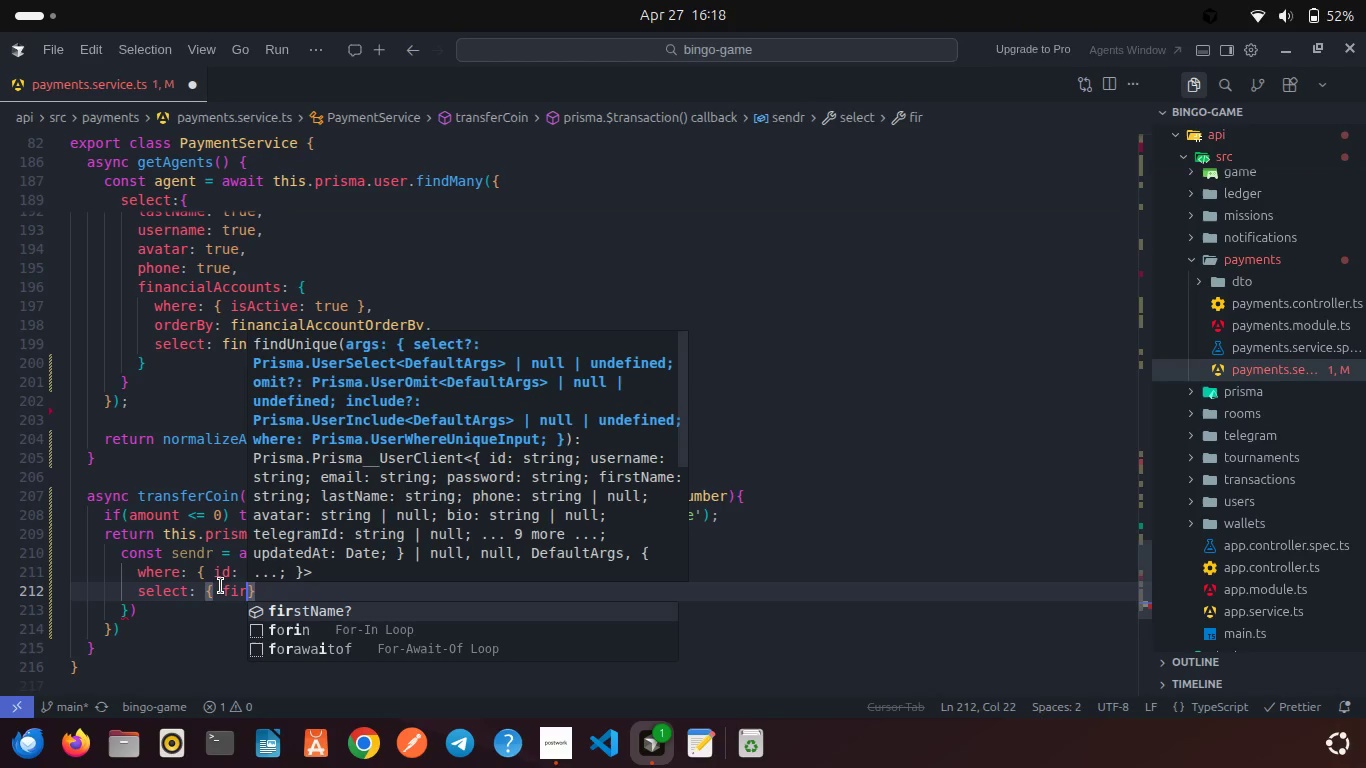 
key(Enter)
 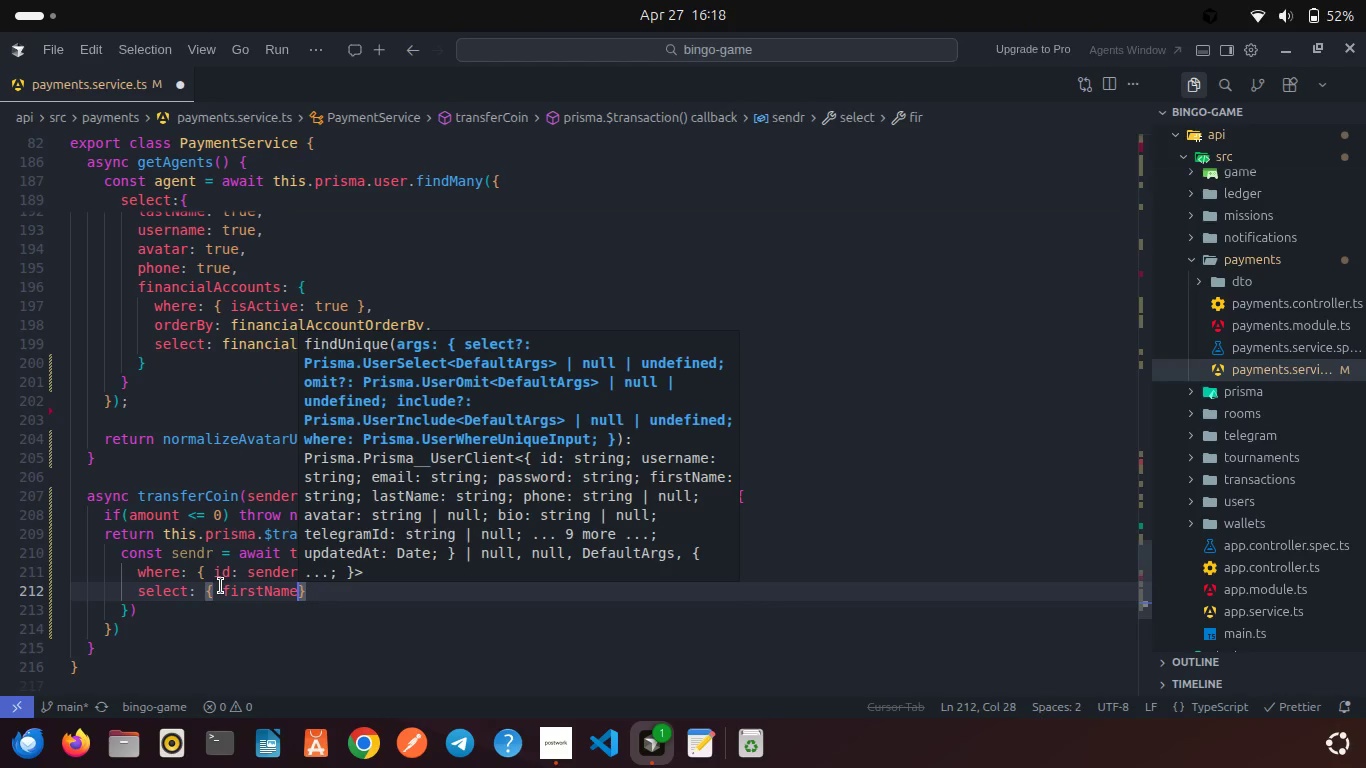 
type(: true )
 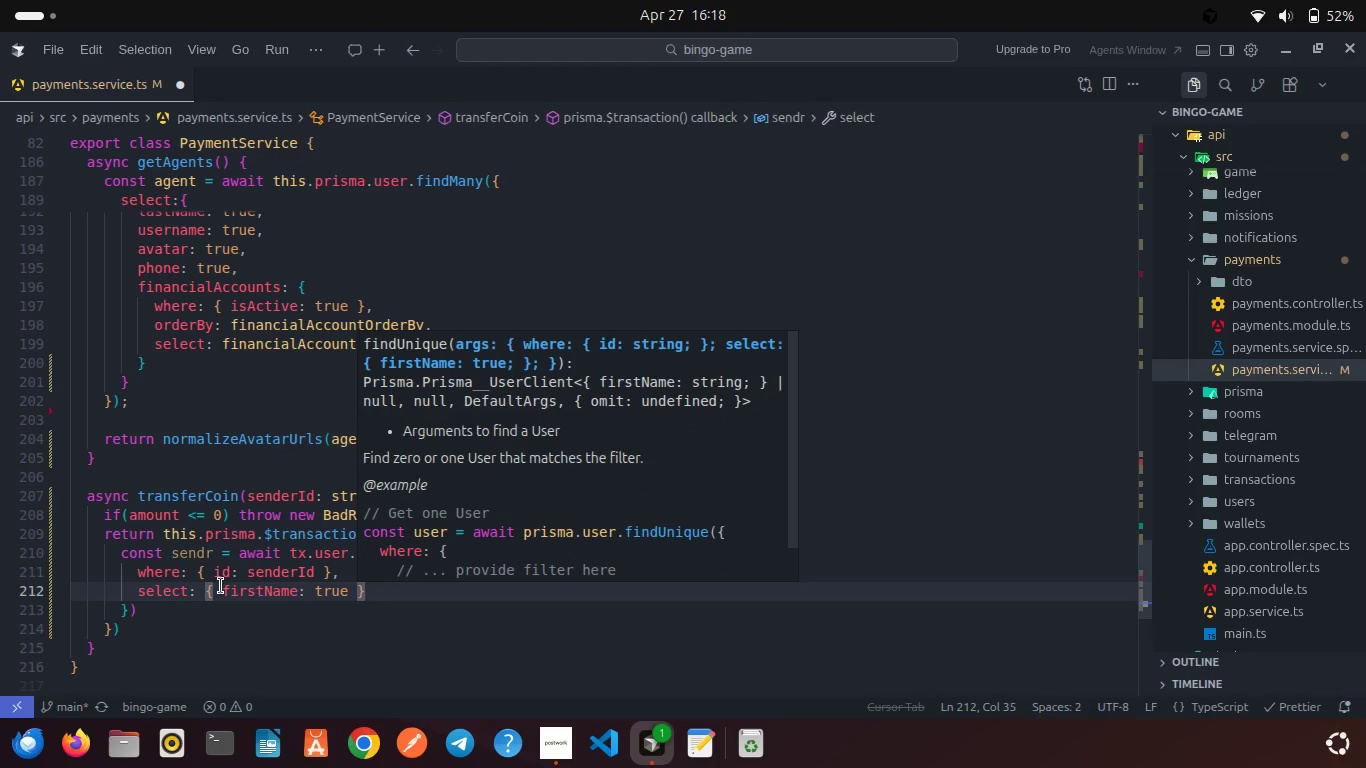 
key(ArrowRight)
 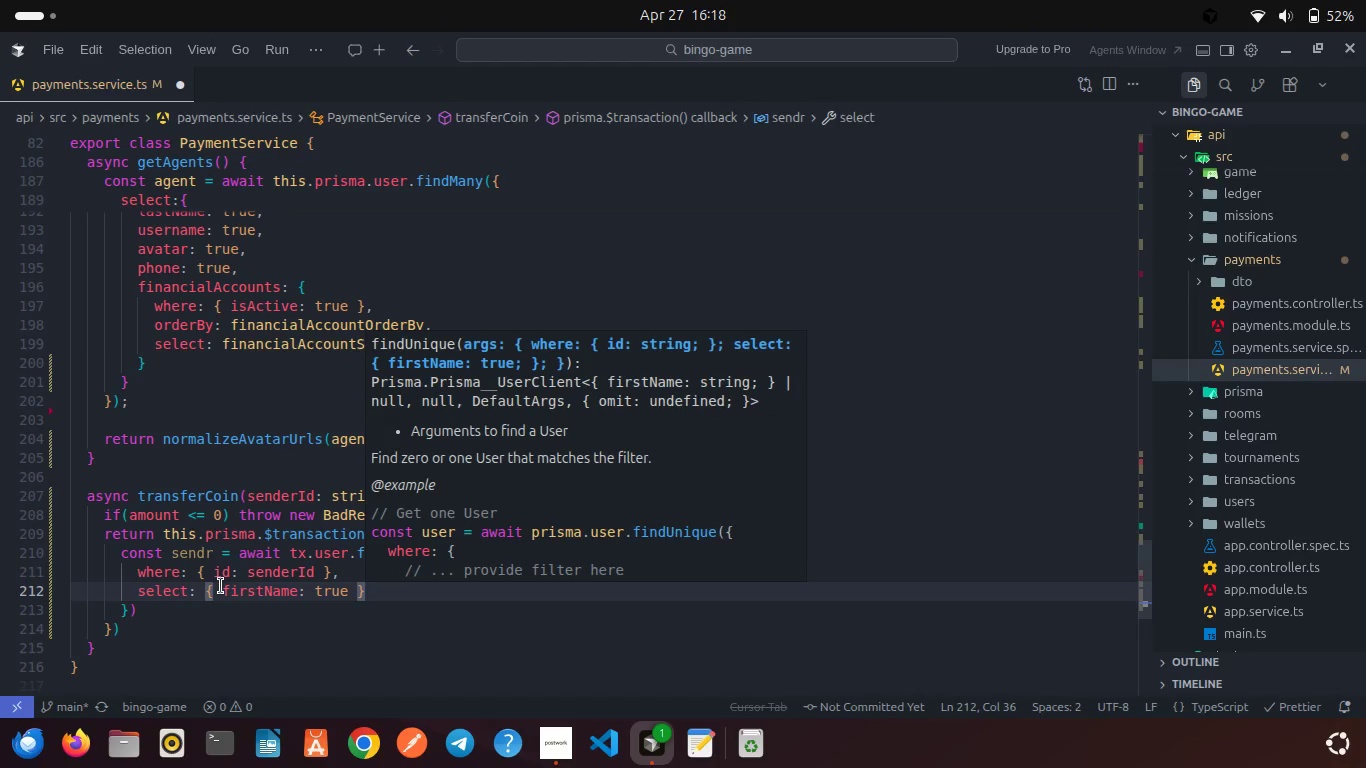 
key(Comma)
 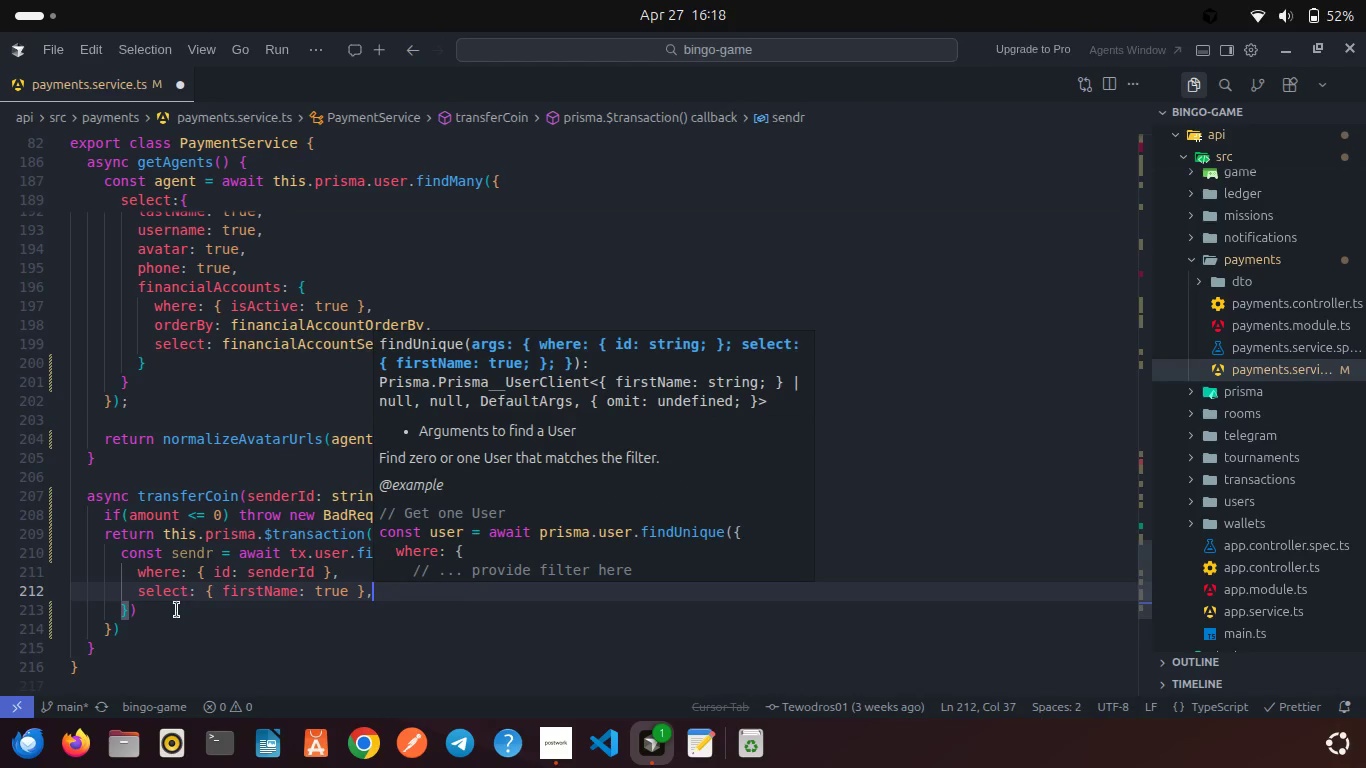 
left_click([155, 614])
 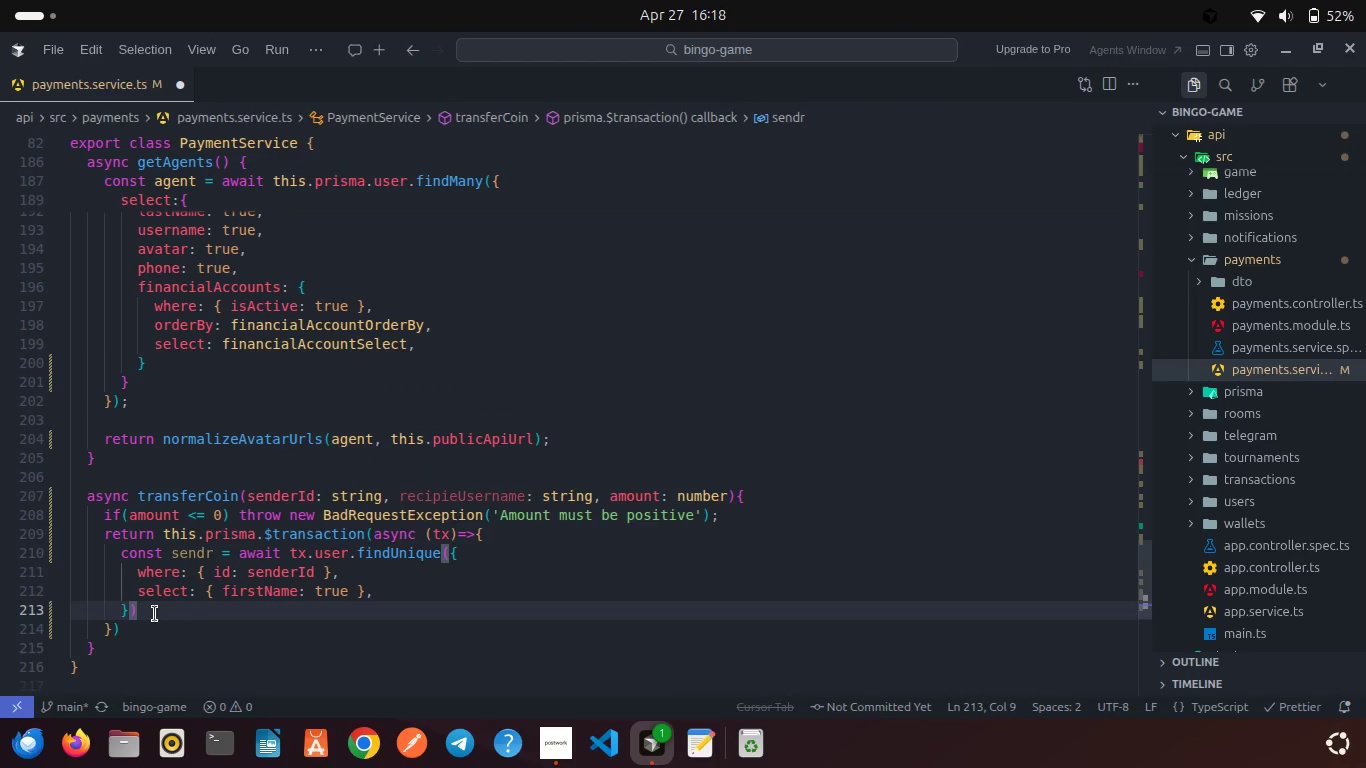 
key(Semicolon)
 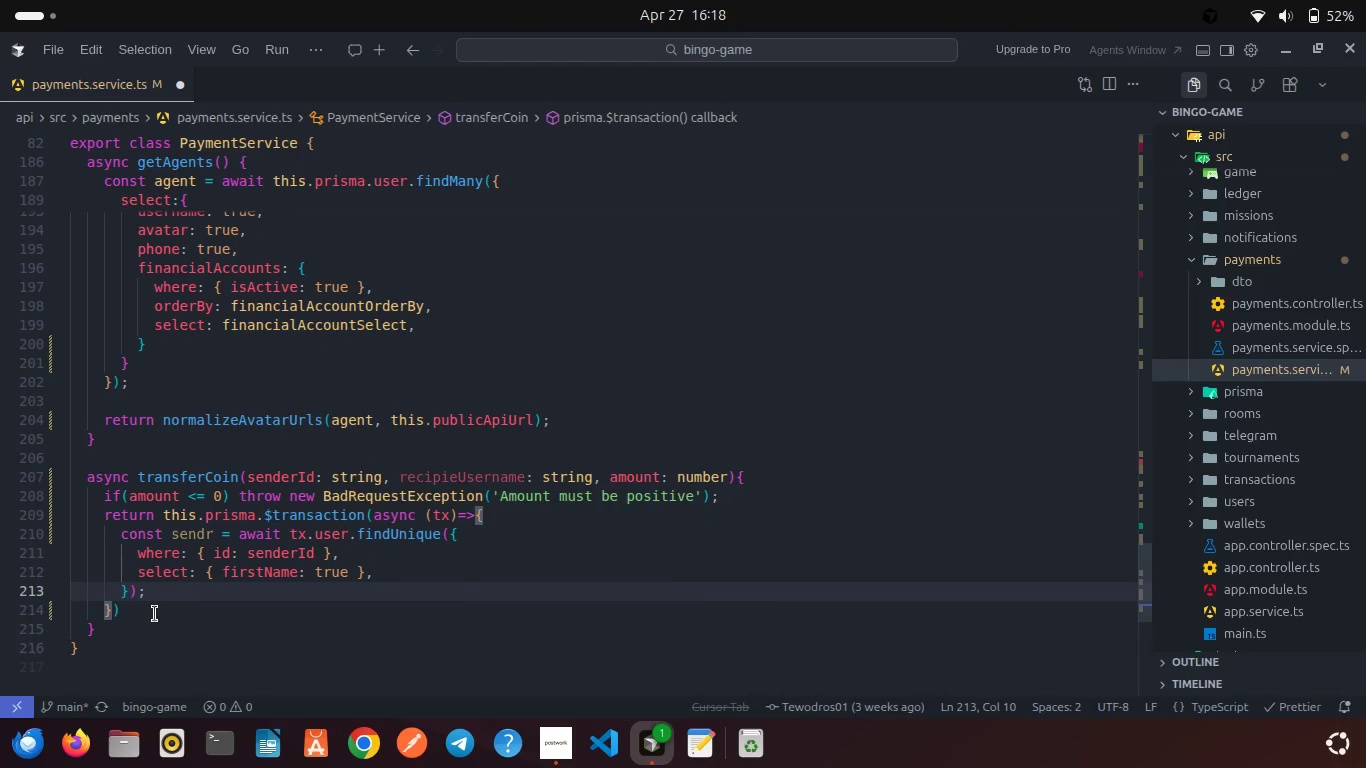 
key(Enter)
 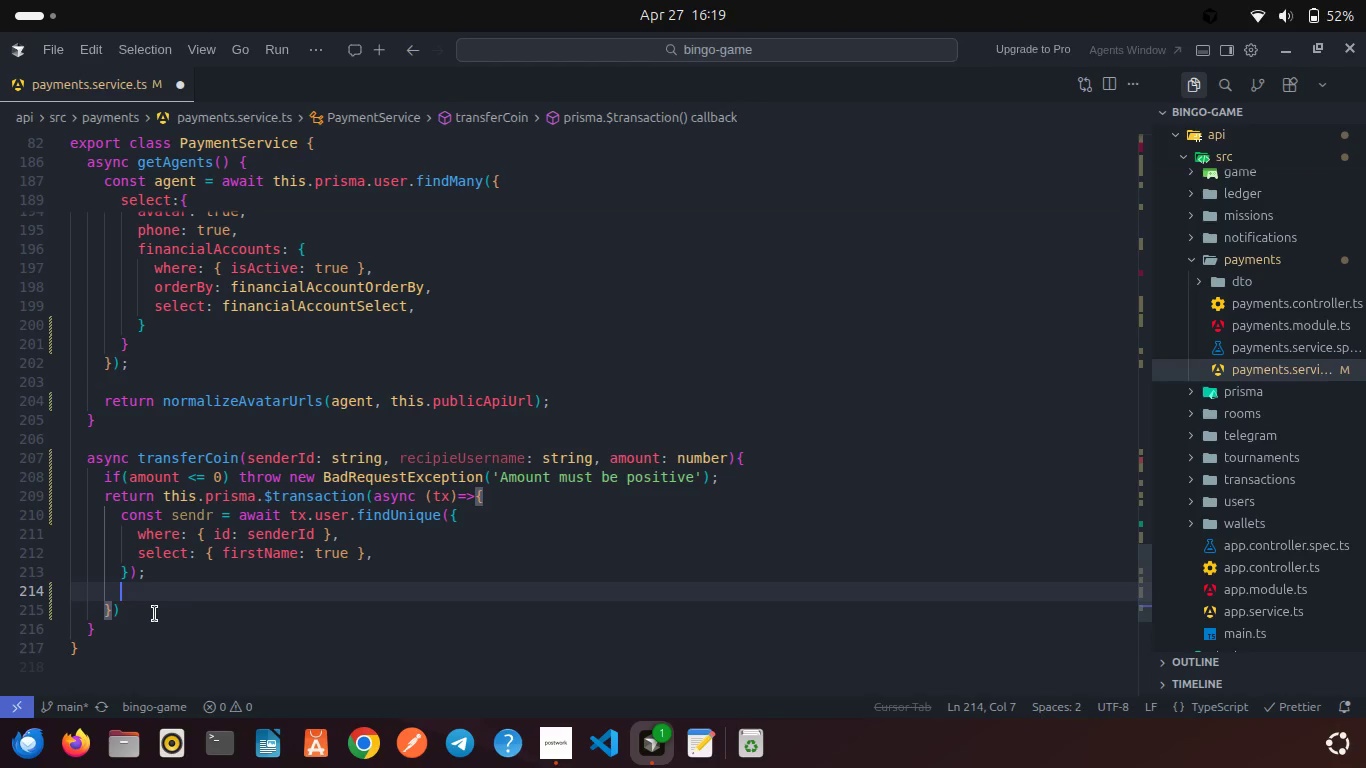 
type(if(!sen)
 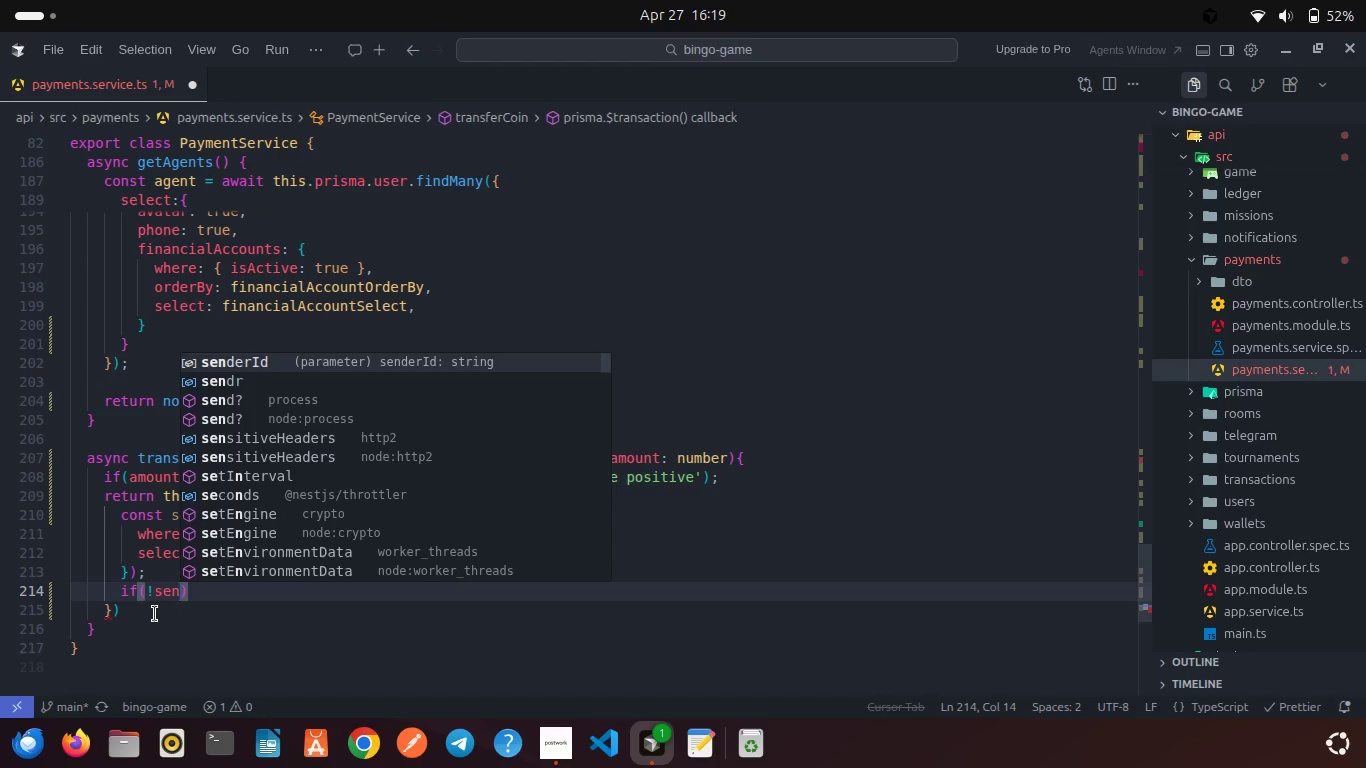 
key(ArrowDown)
 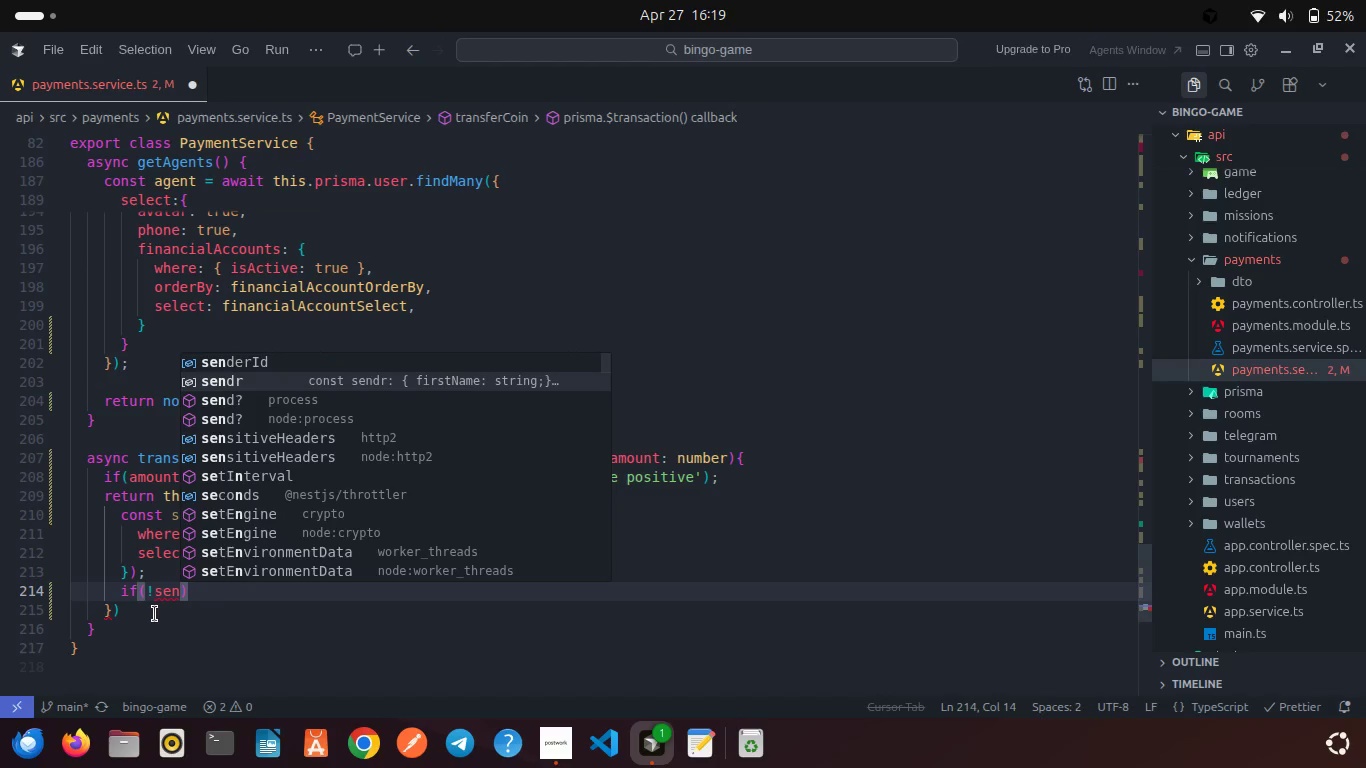 
key(Enter)
 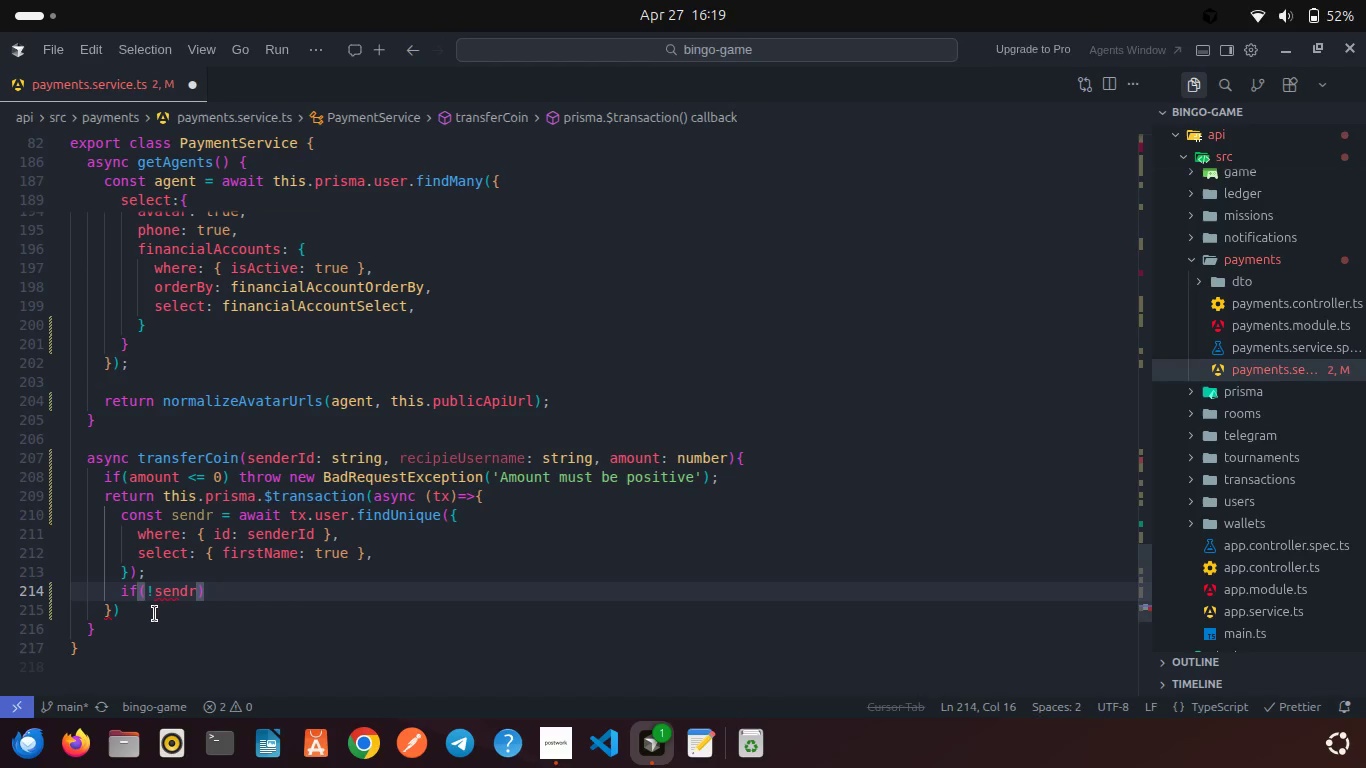 
key(ArrowRight)
 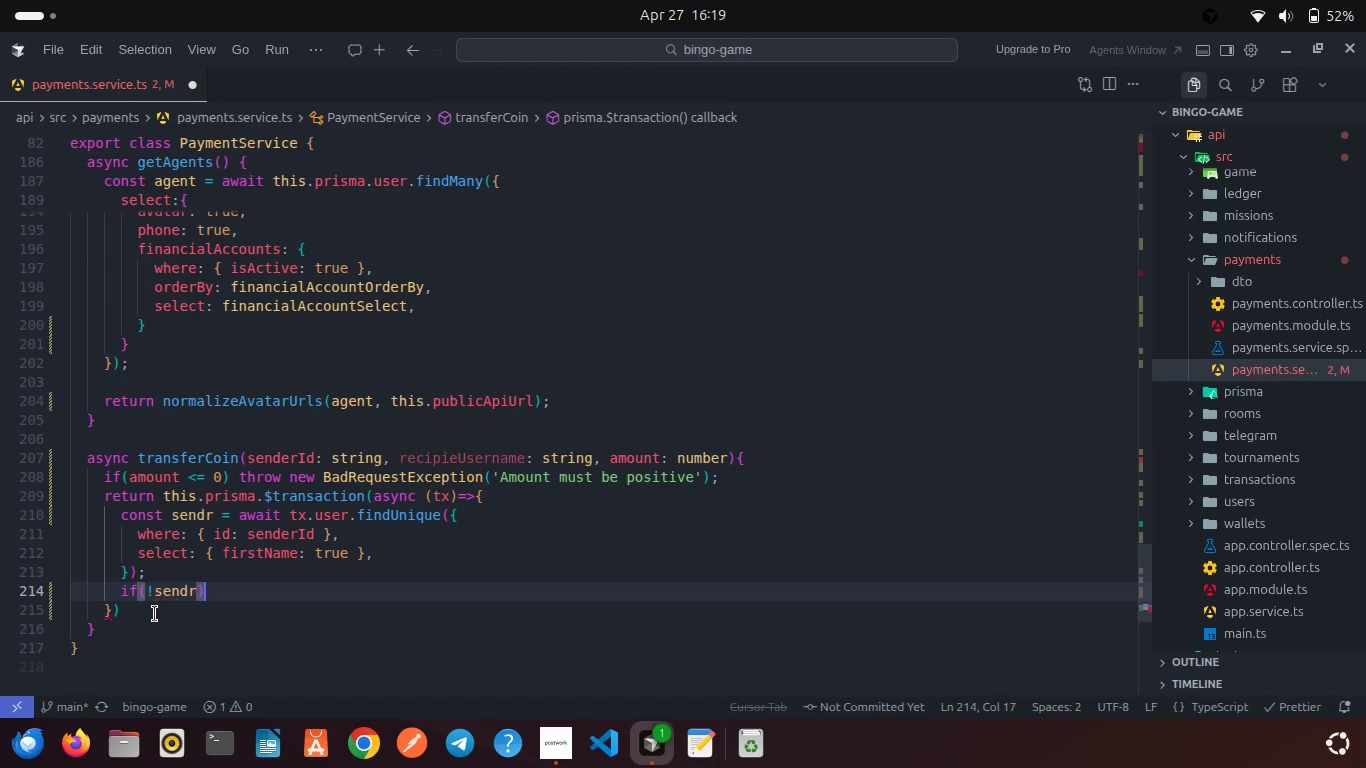 
type( thr)
 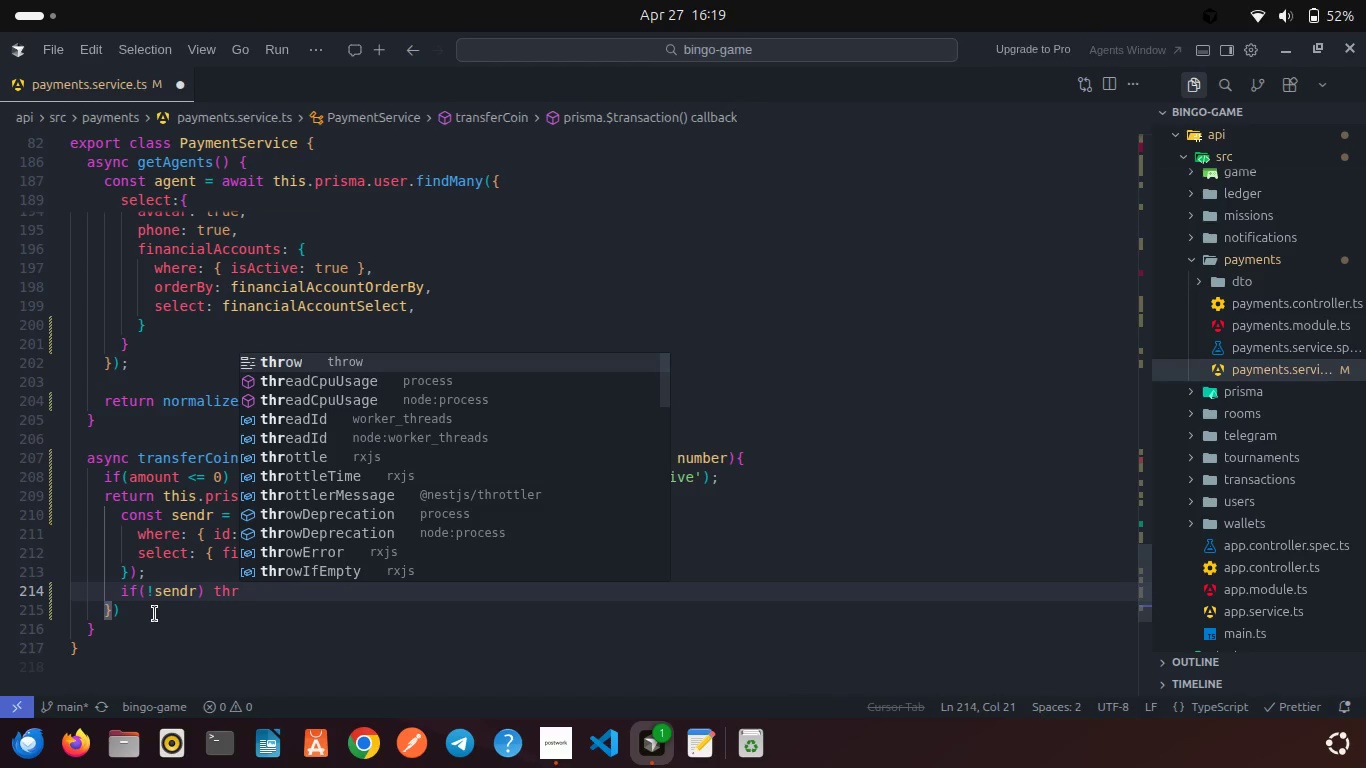 
key(Enter)
 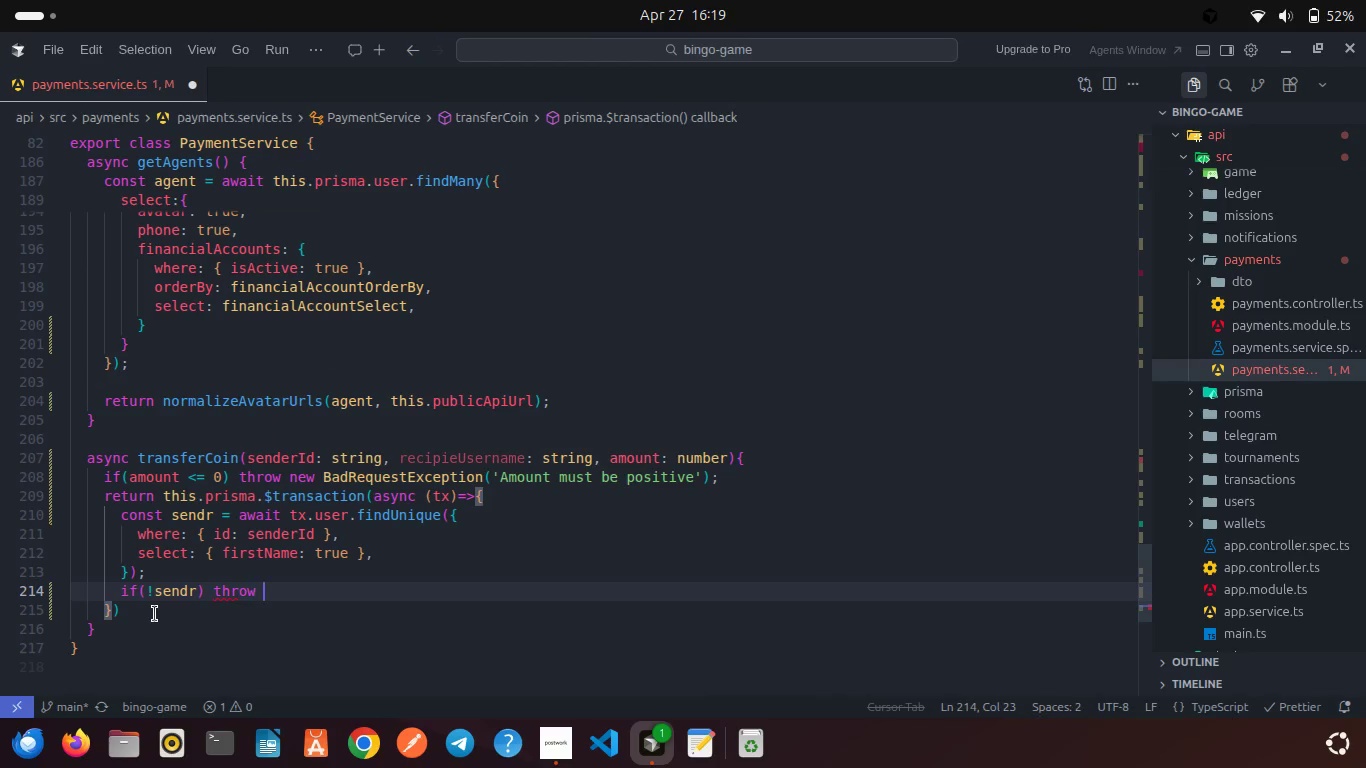 
type( new Badr)
 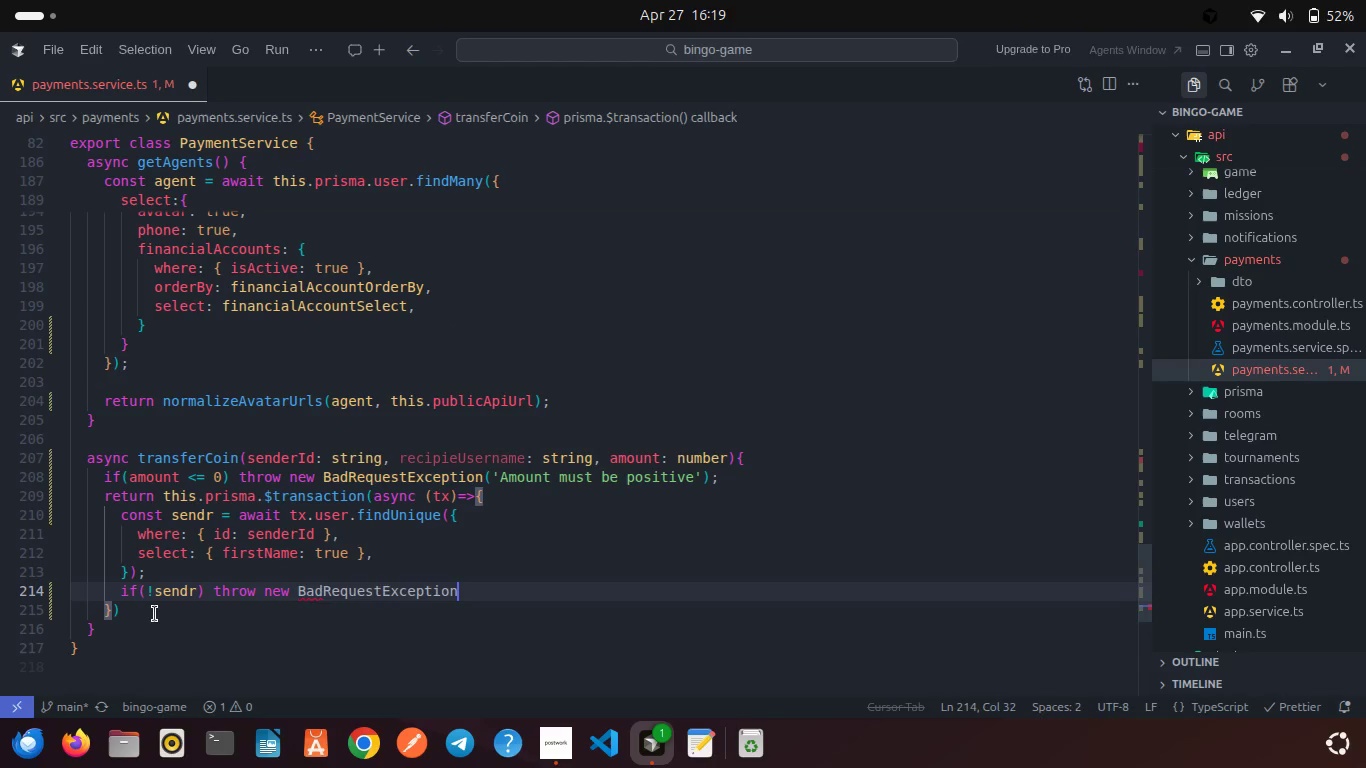 
 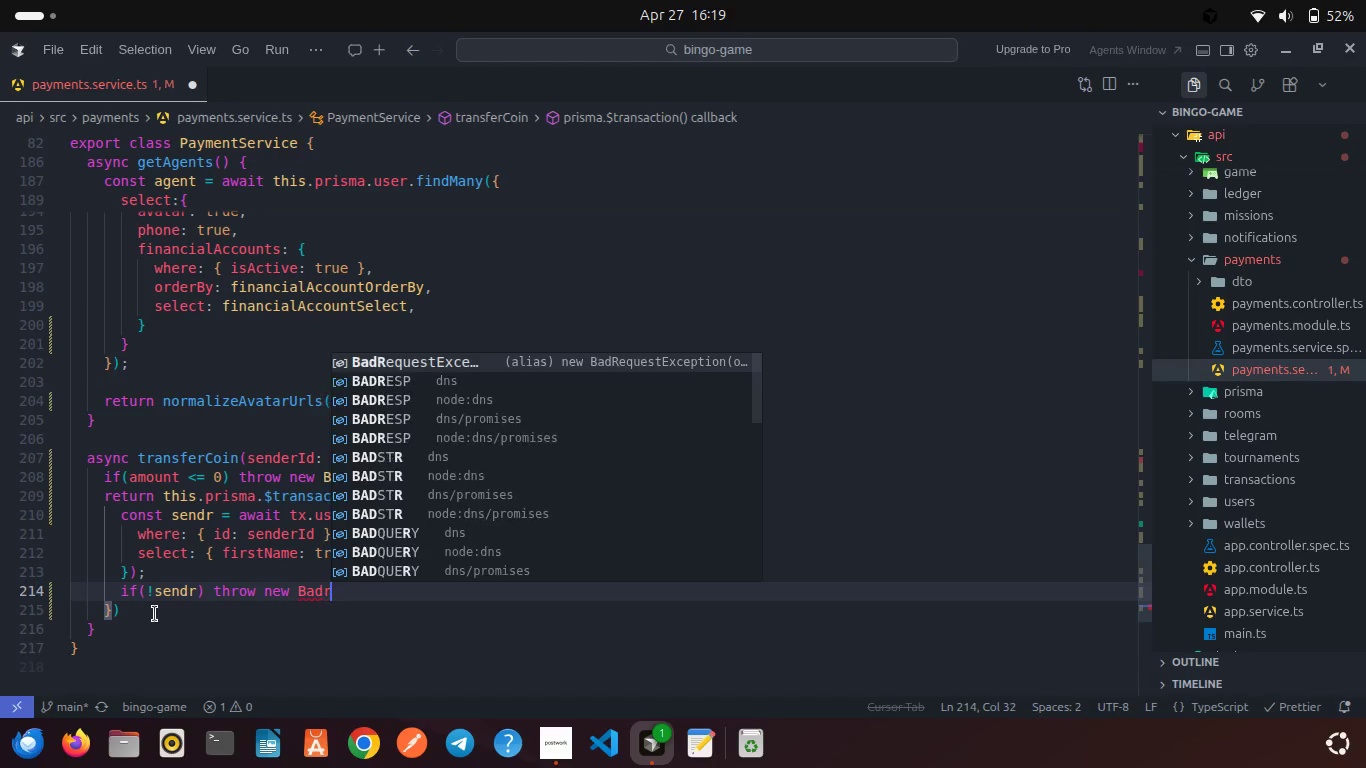 
key(Enter)
 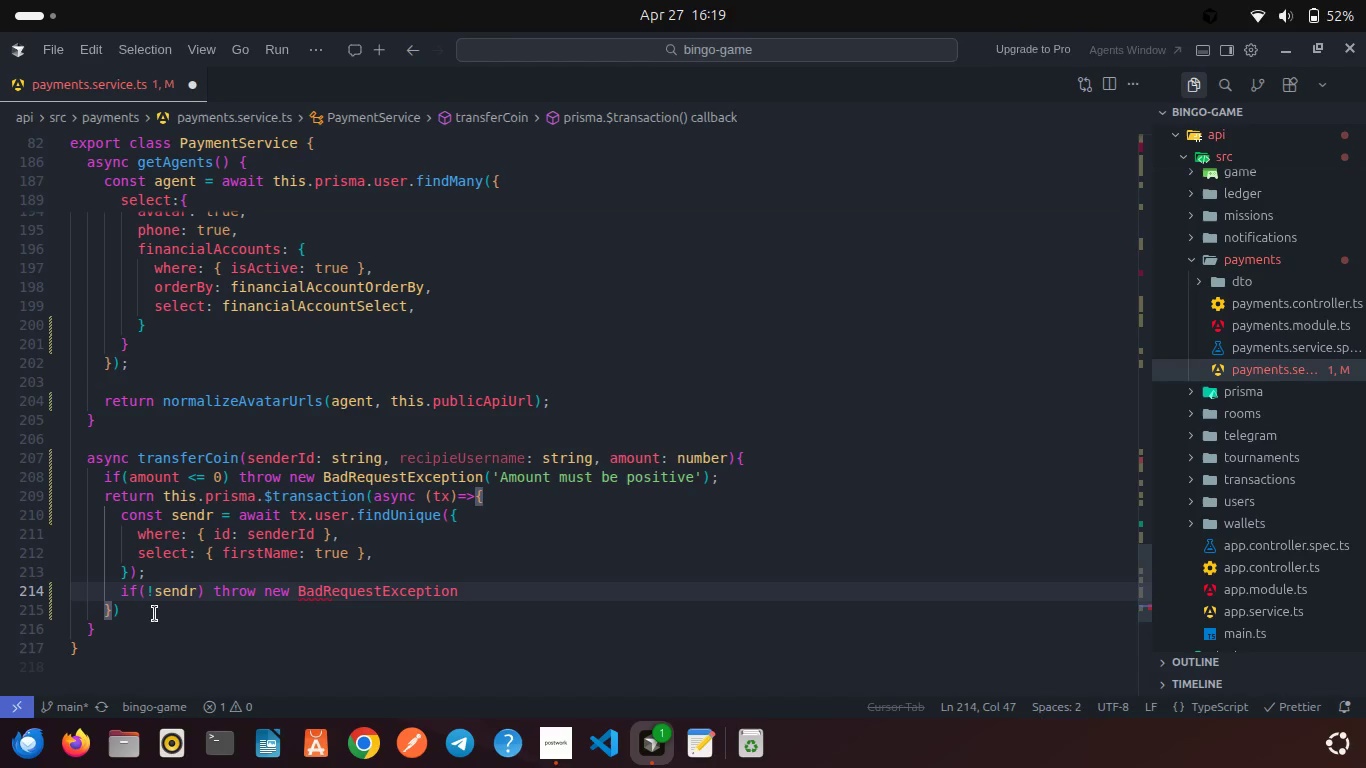 
type(('Sen)
 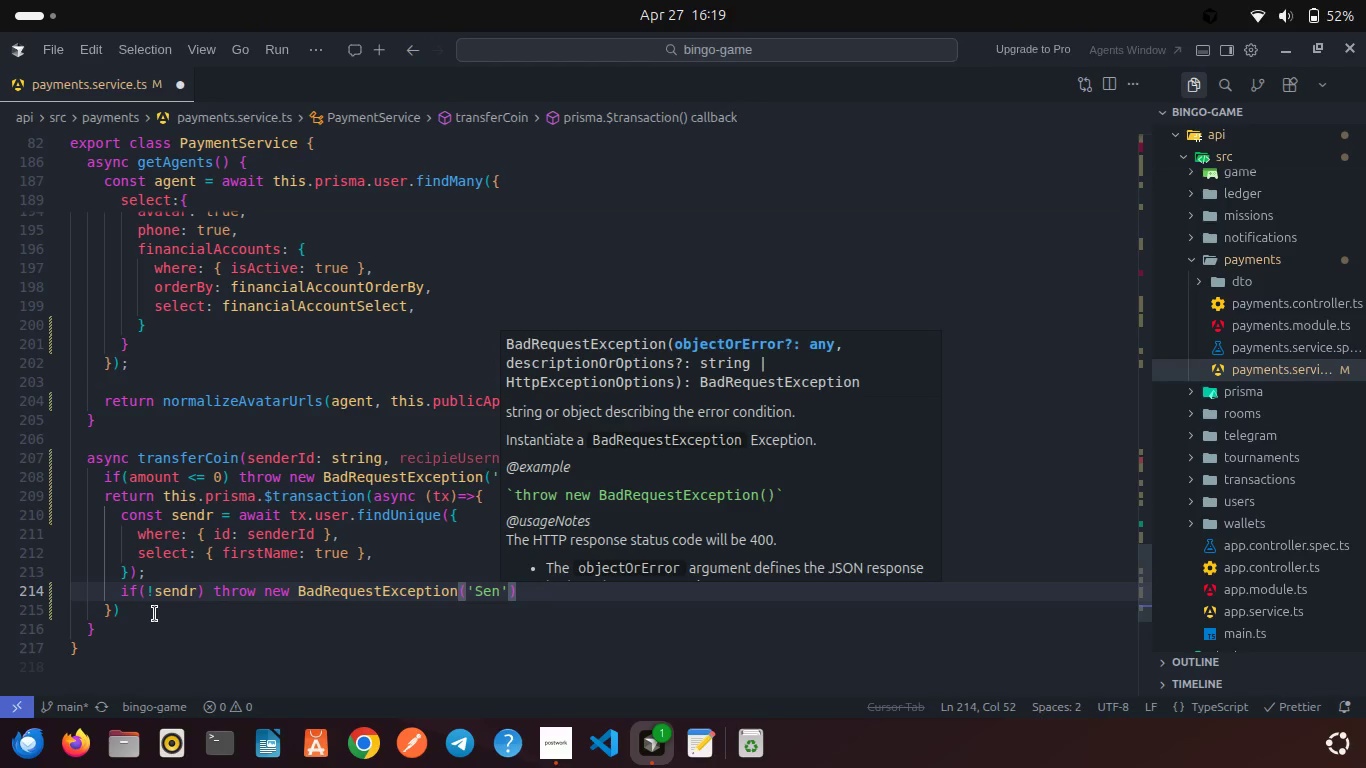 
type(der not found)
 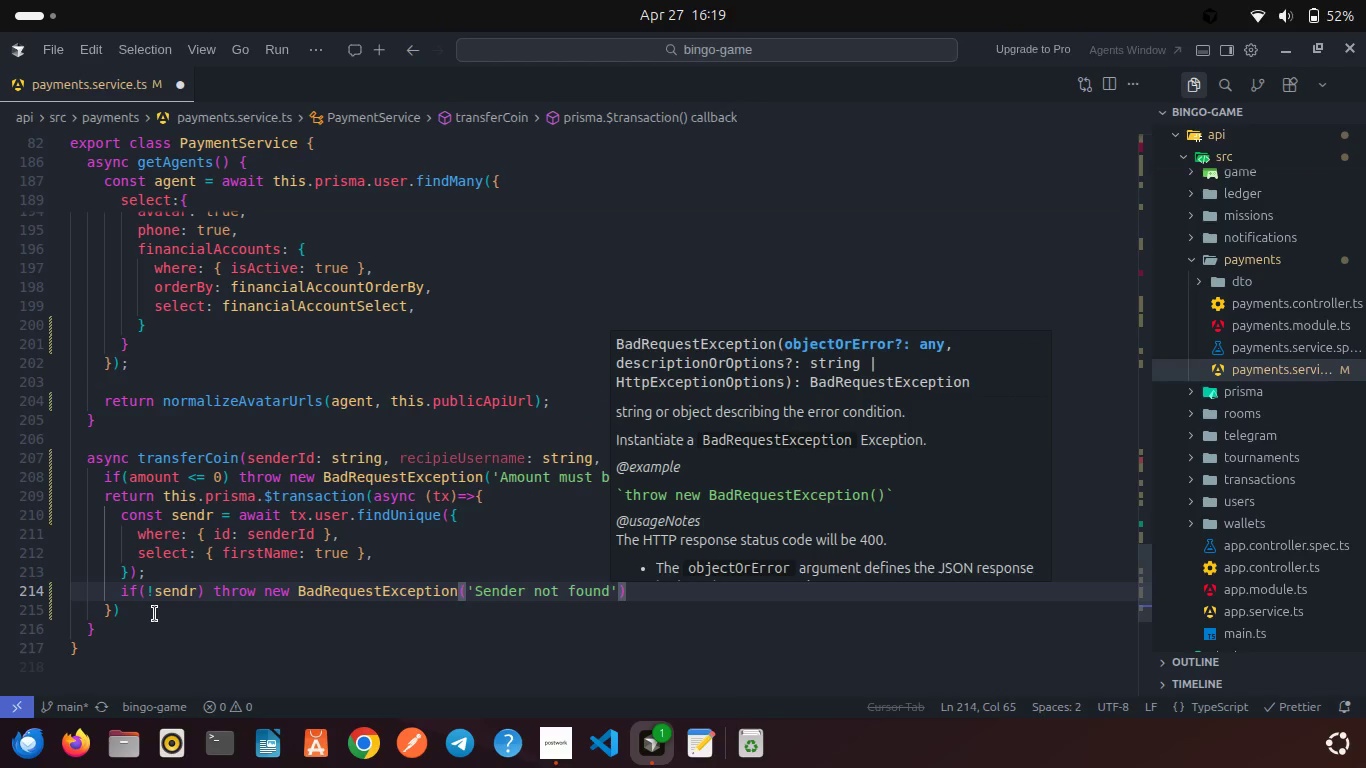 
key(ArrowRight)
 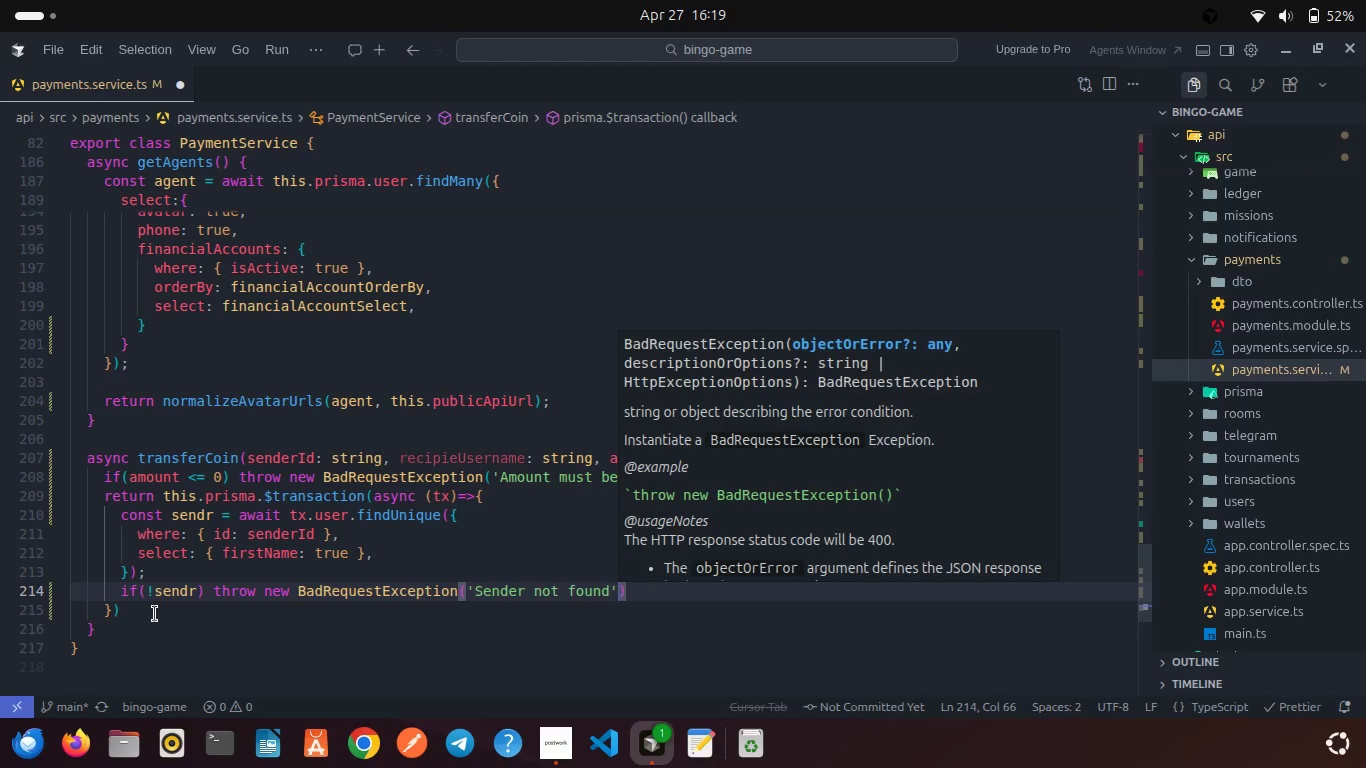 
key(ArrowRight)
 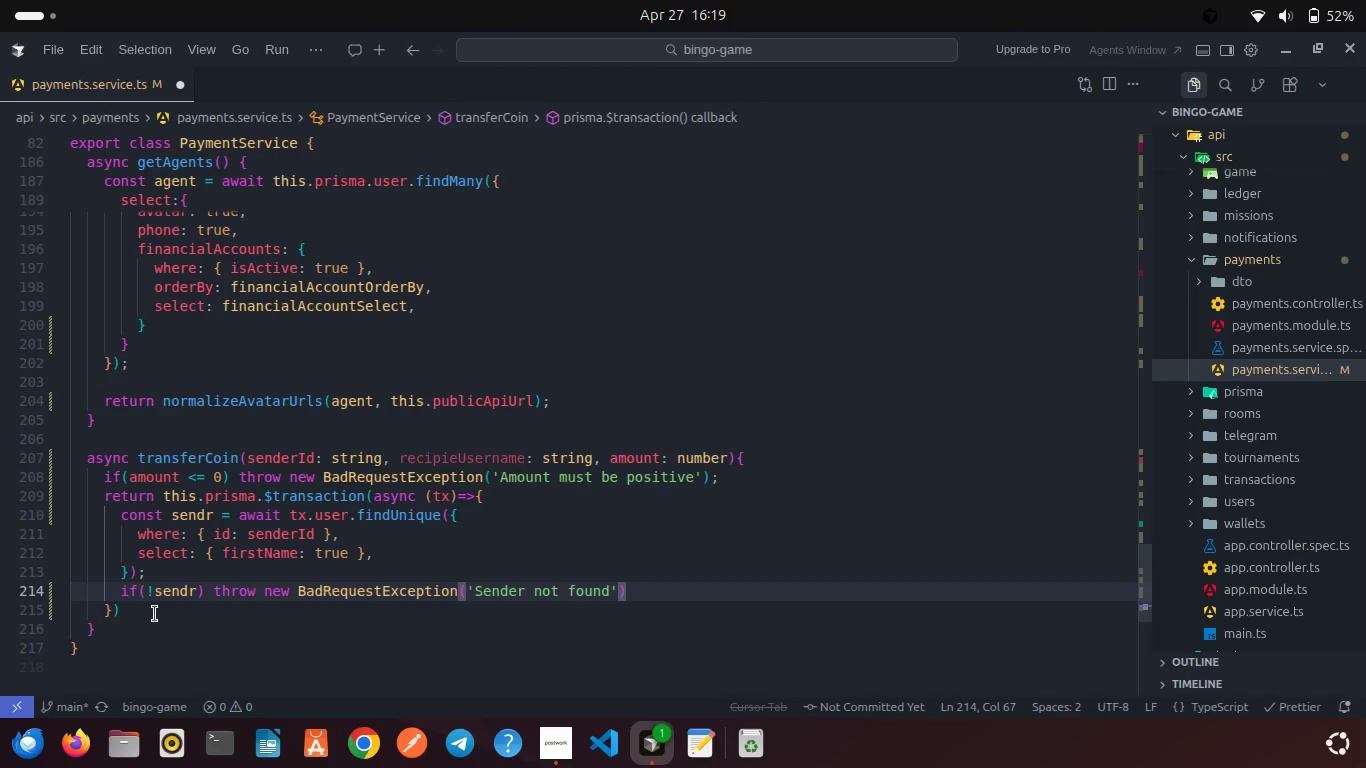 
key(Semicolon)
 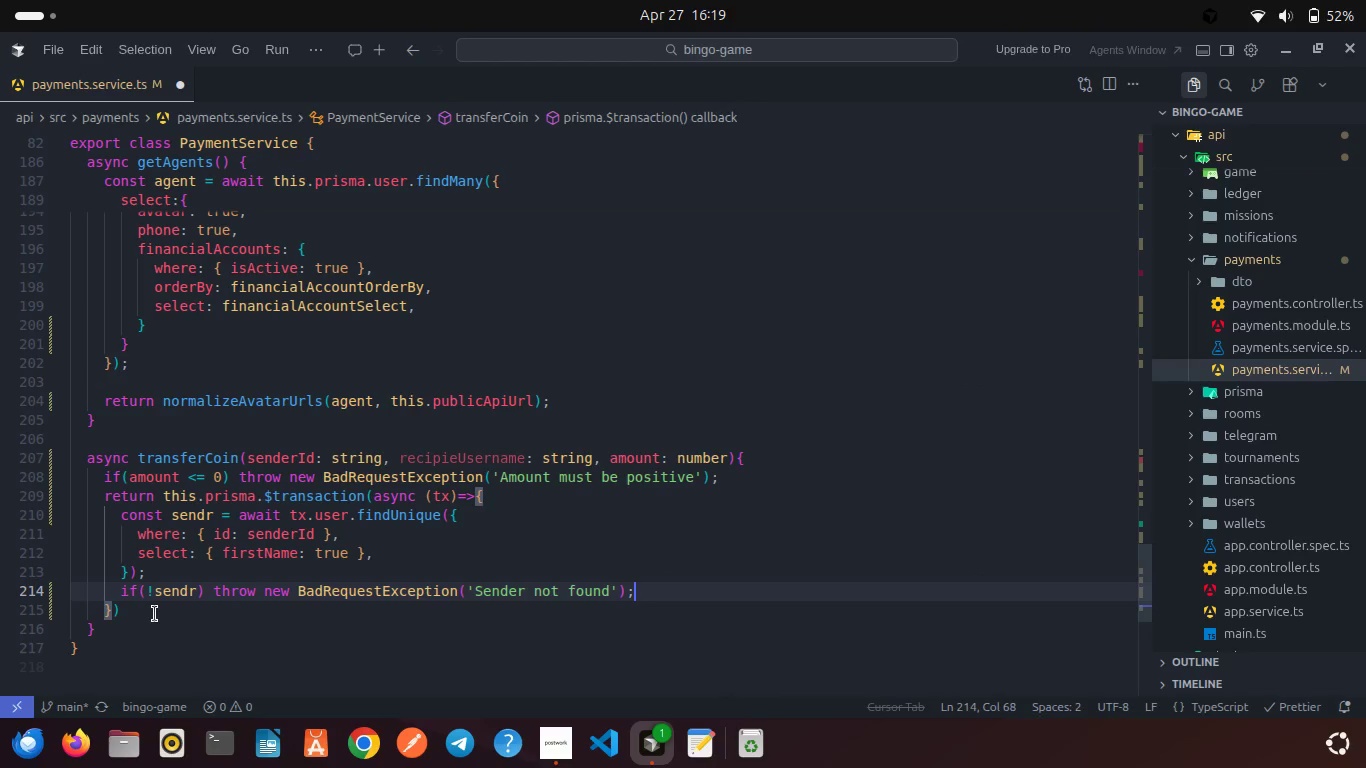 
key(Enter)
 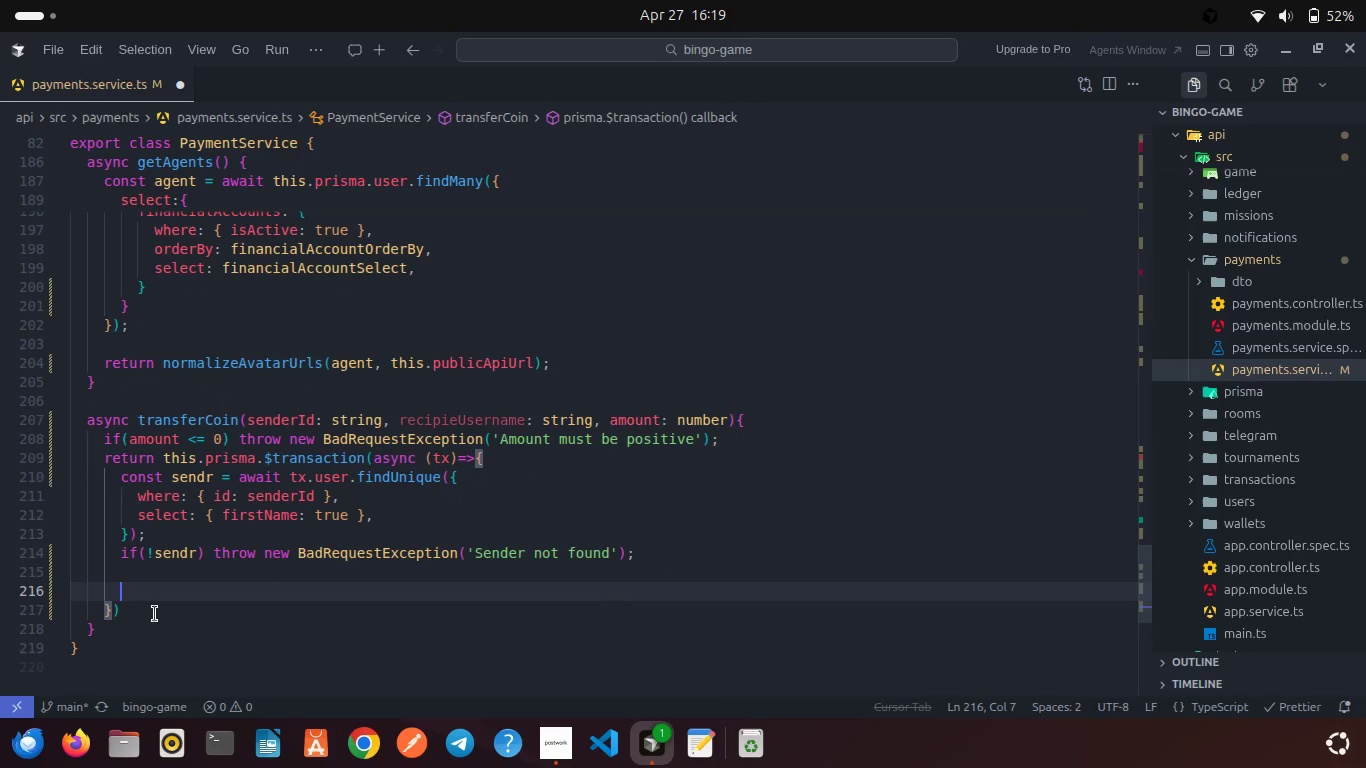 
key(Enter)
 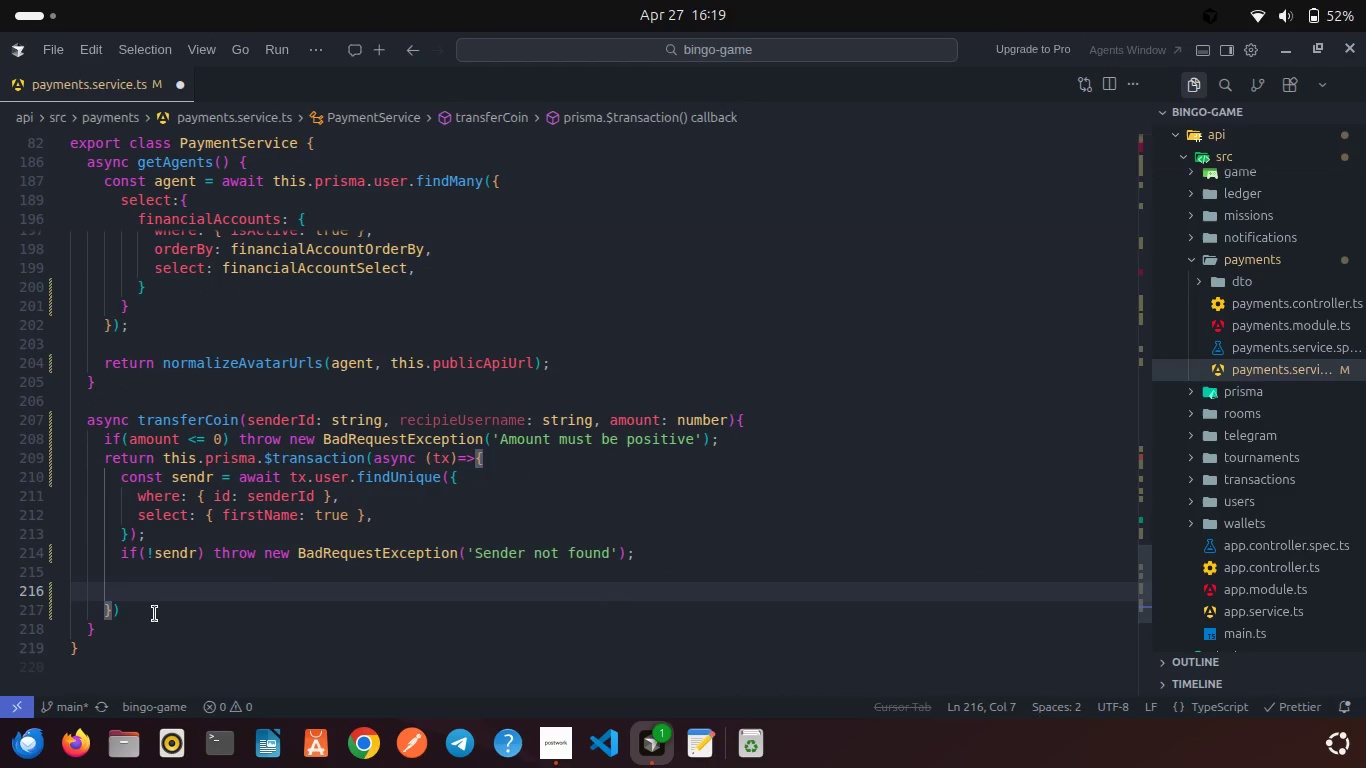 
type(const recipiet = awa)
 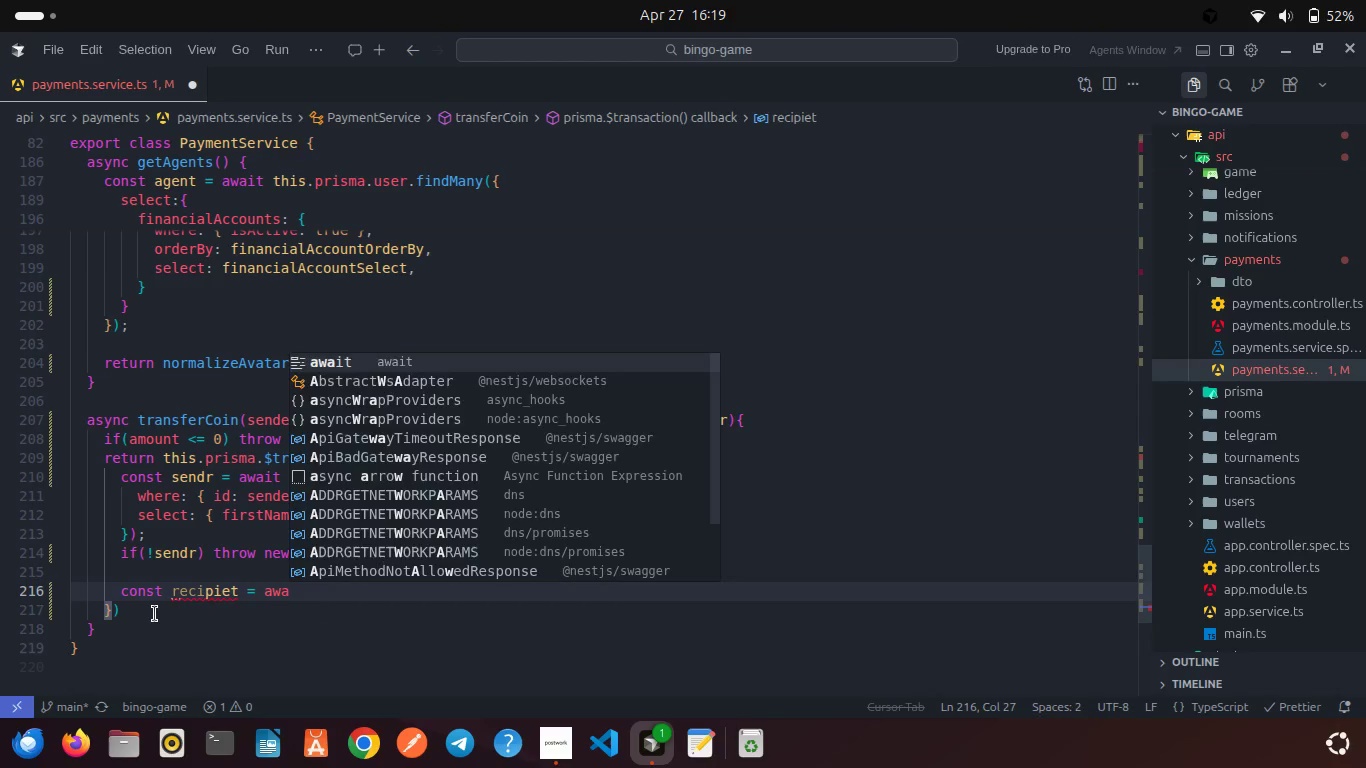 
key(Enter)
 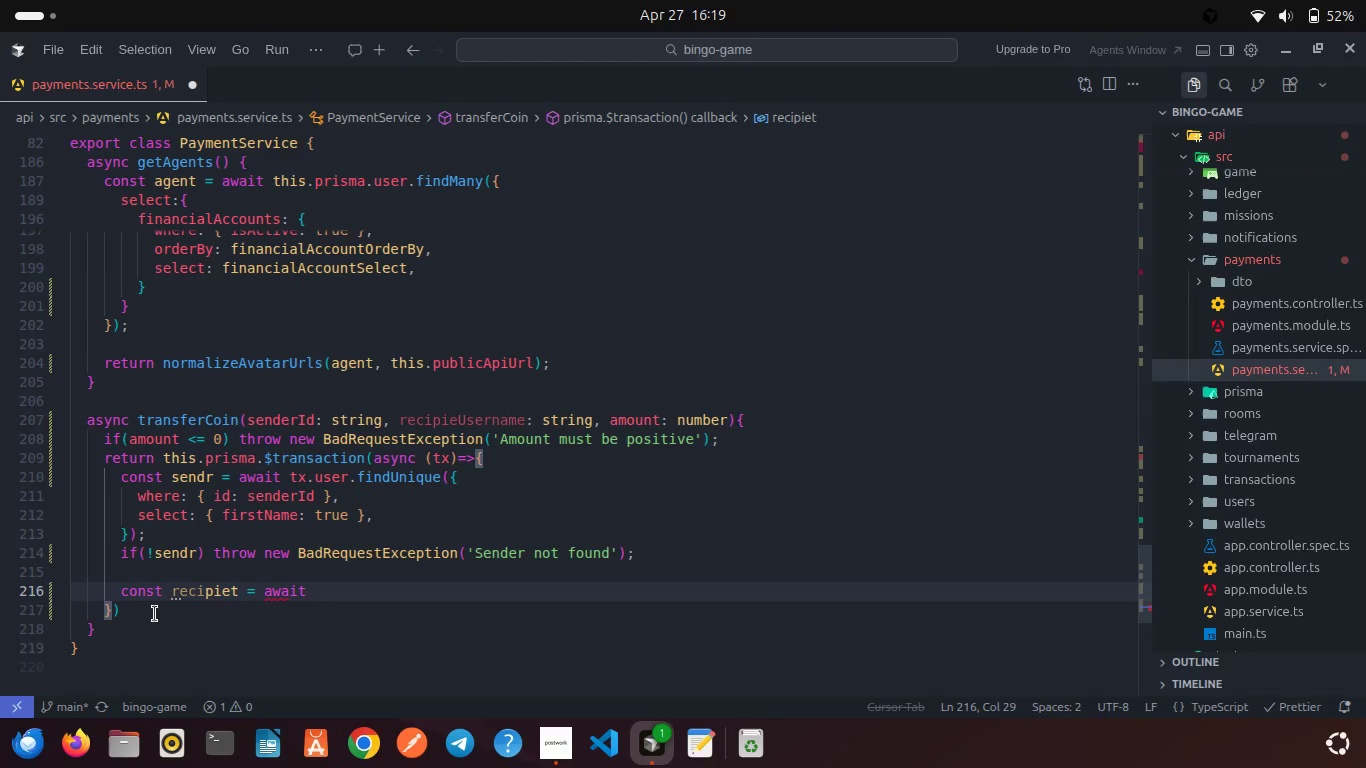 
type( tx.us)
 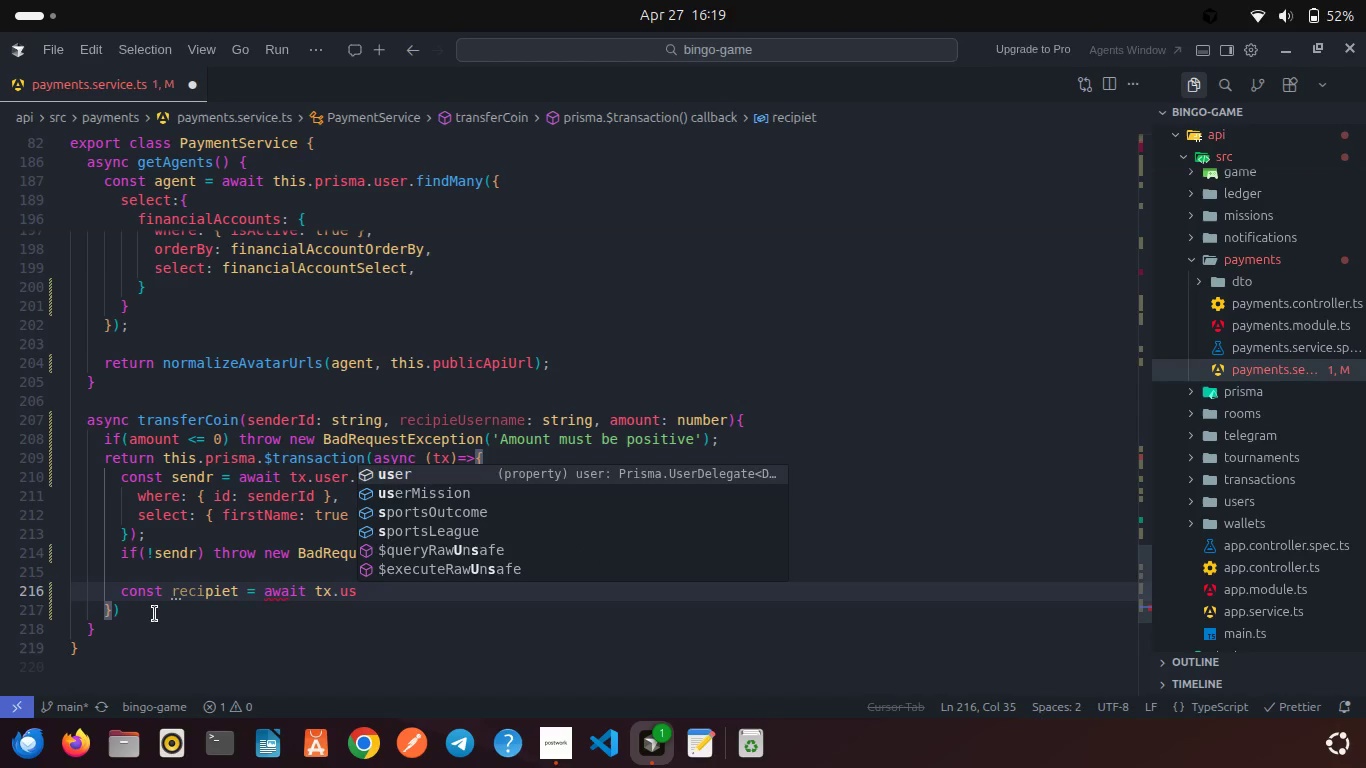 
key(Enter)
 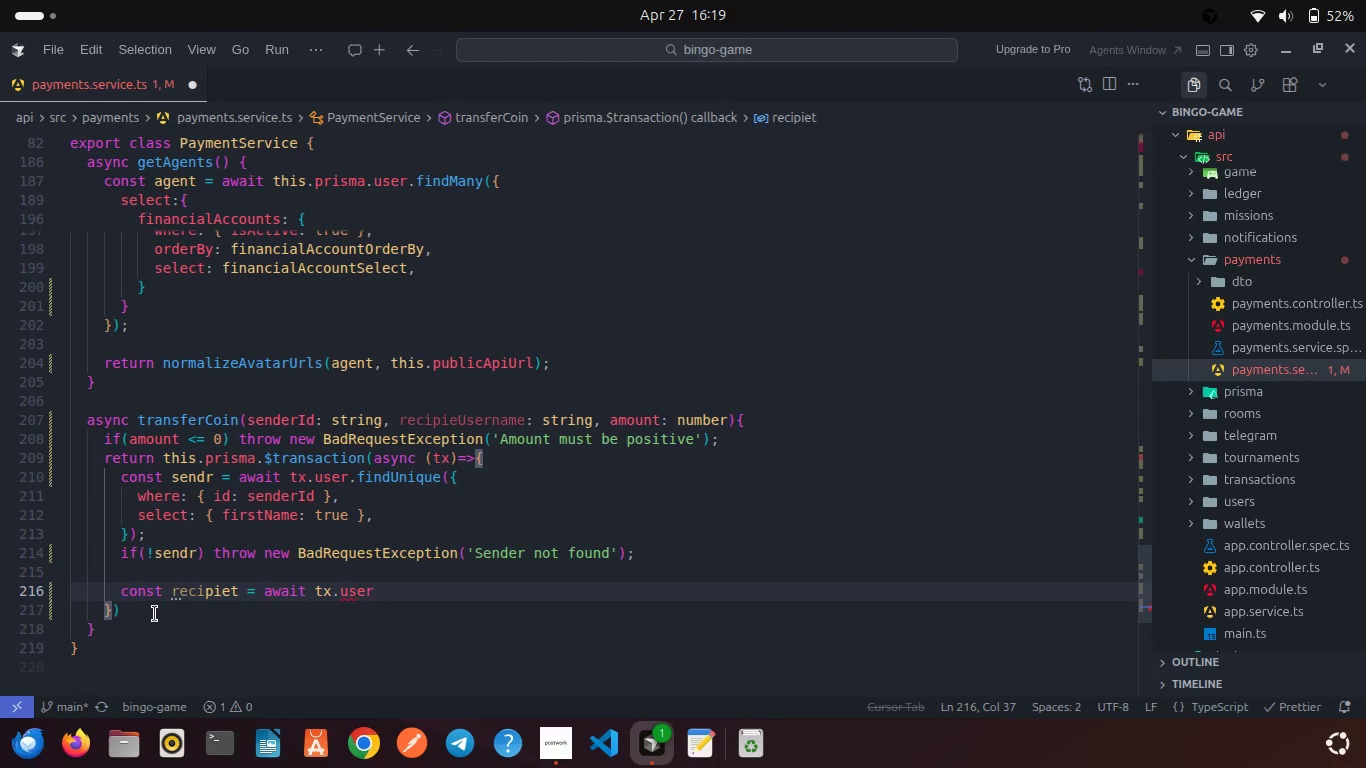 
type(.finF)
 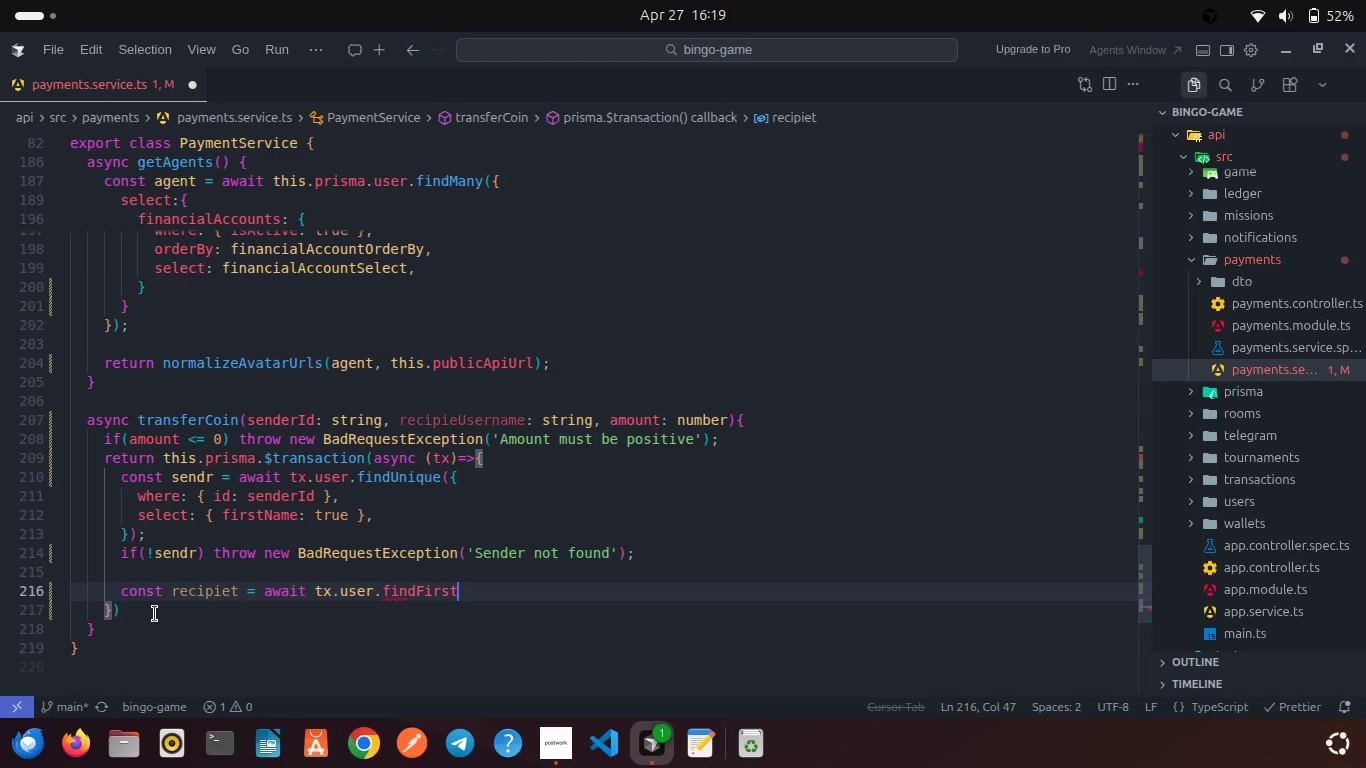 
 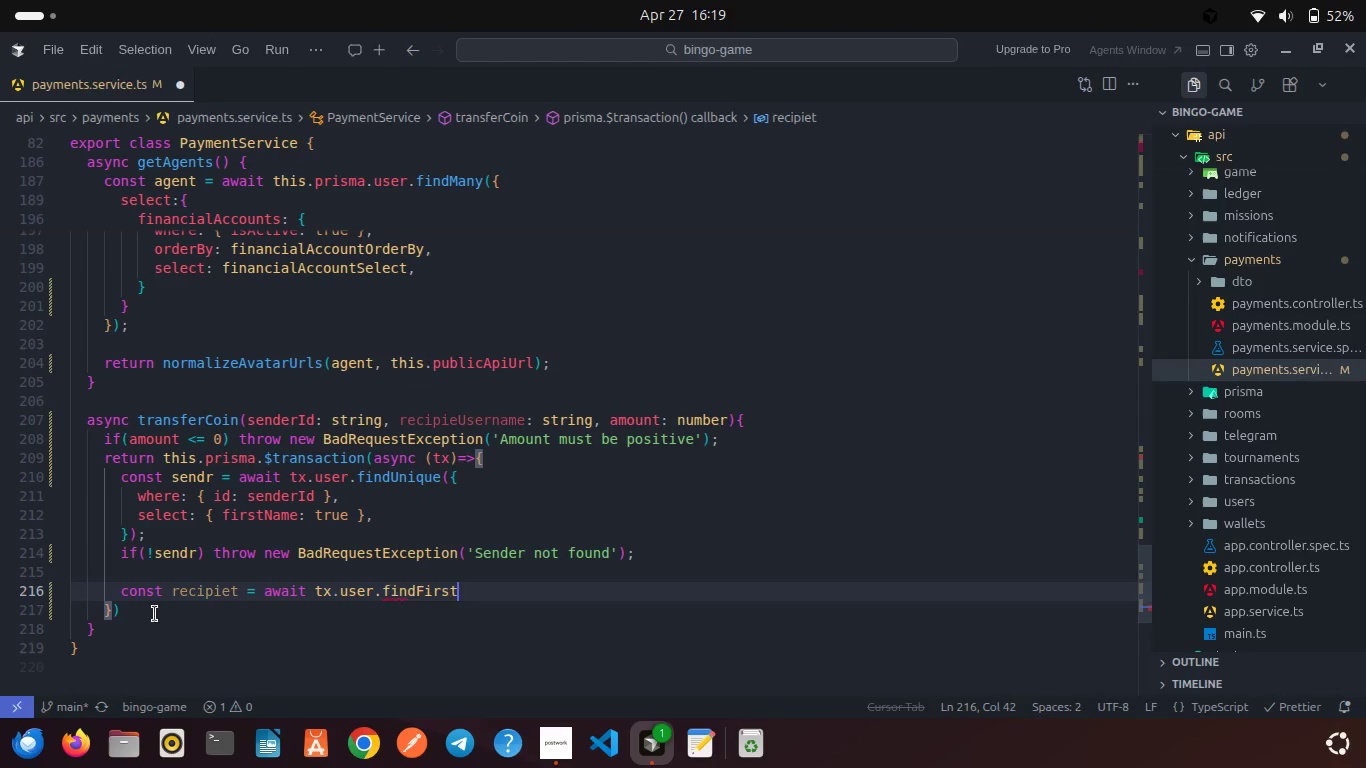 
key(Enter)
 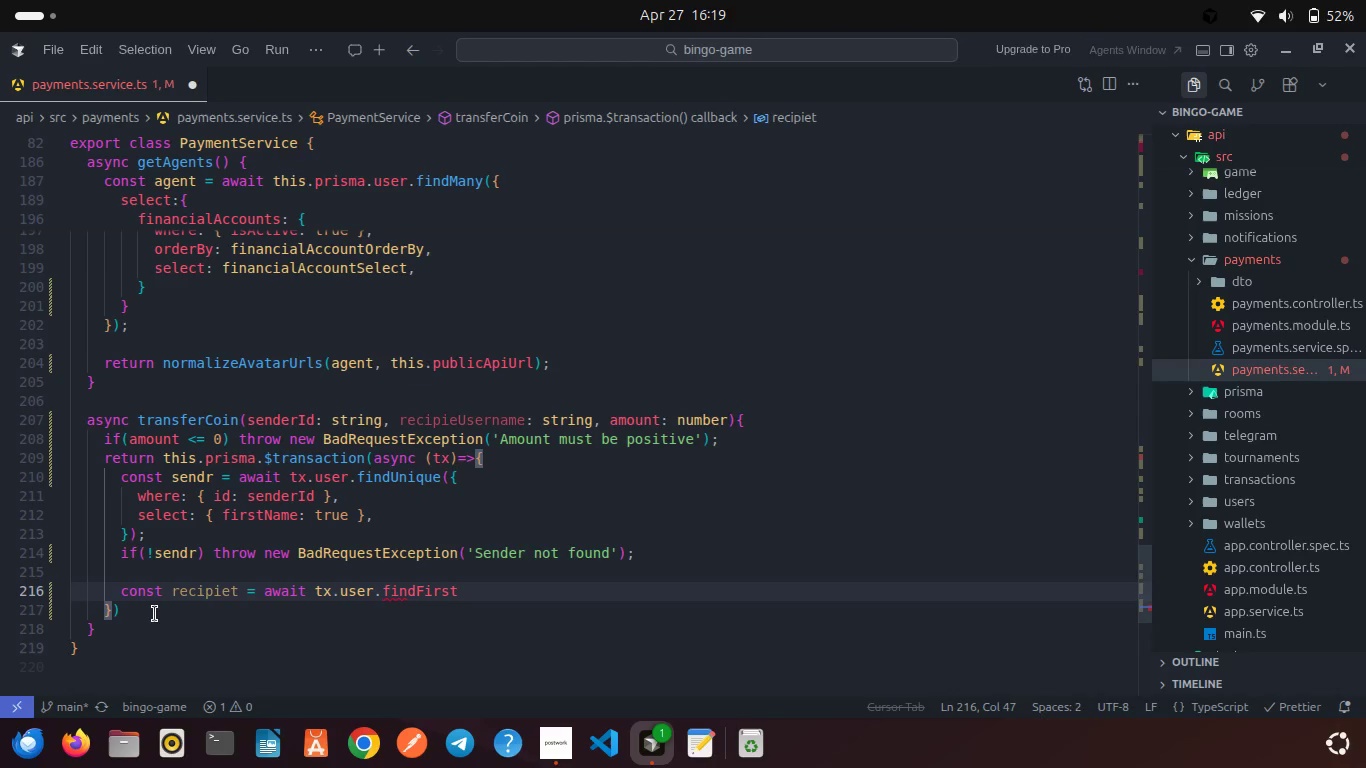 
key(Shift+9)
 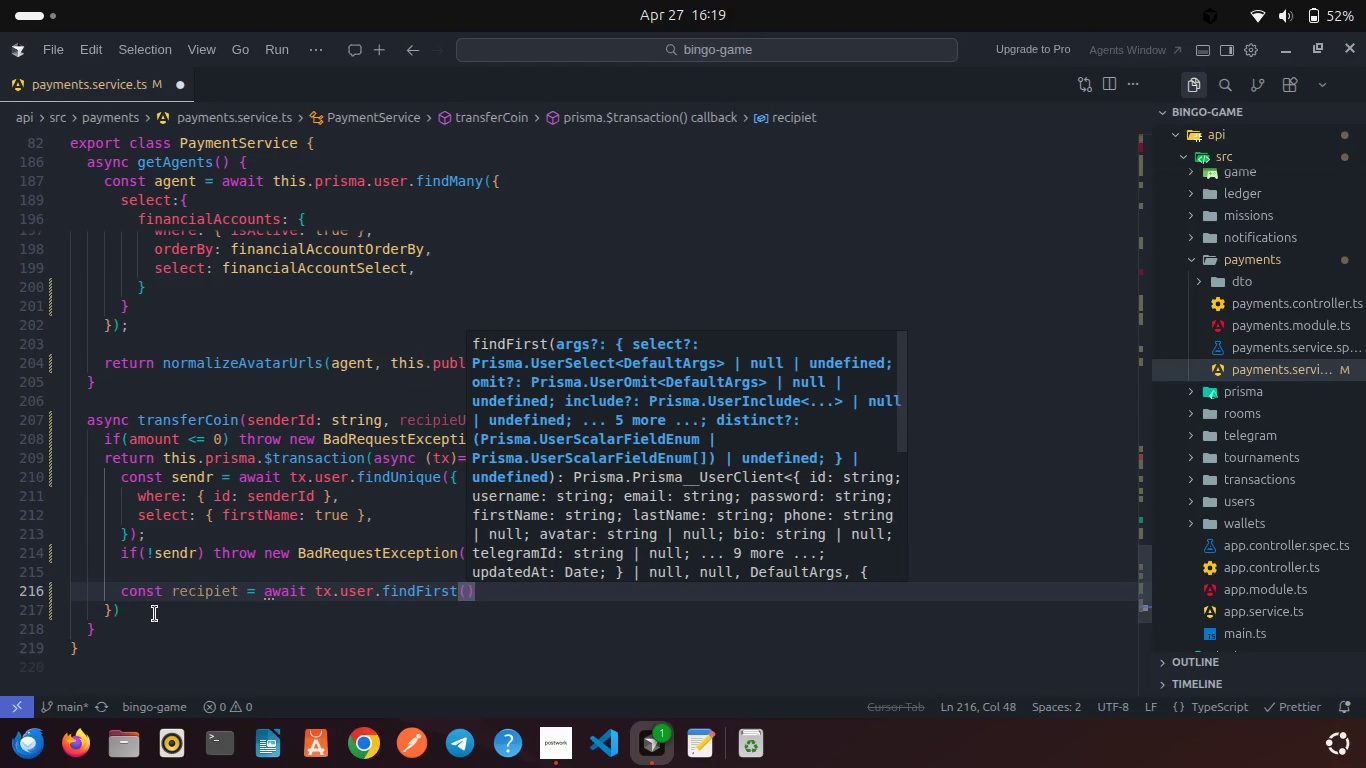 
key(Shift+BracketLeft)
 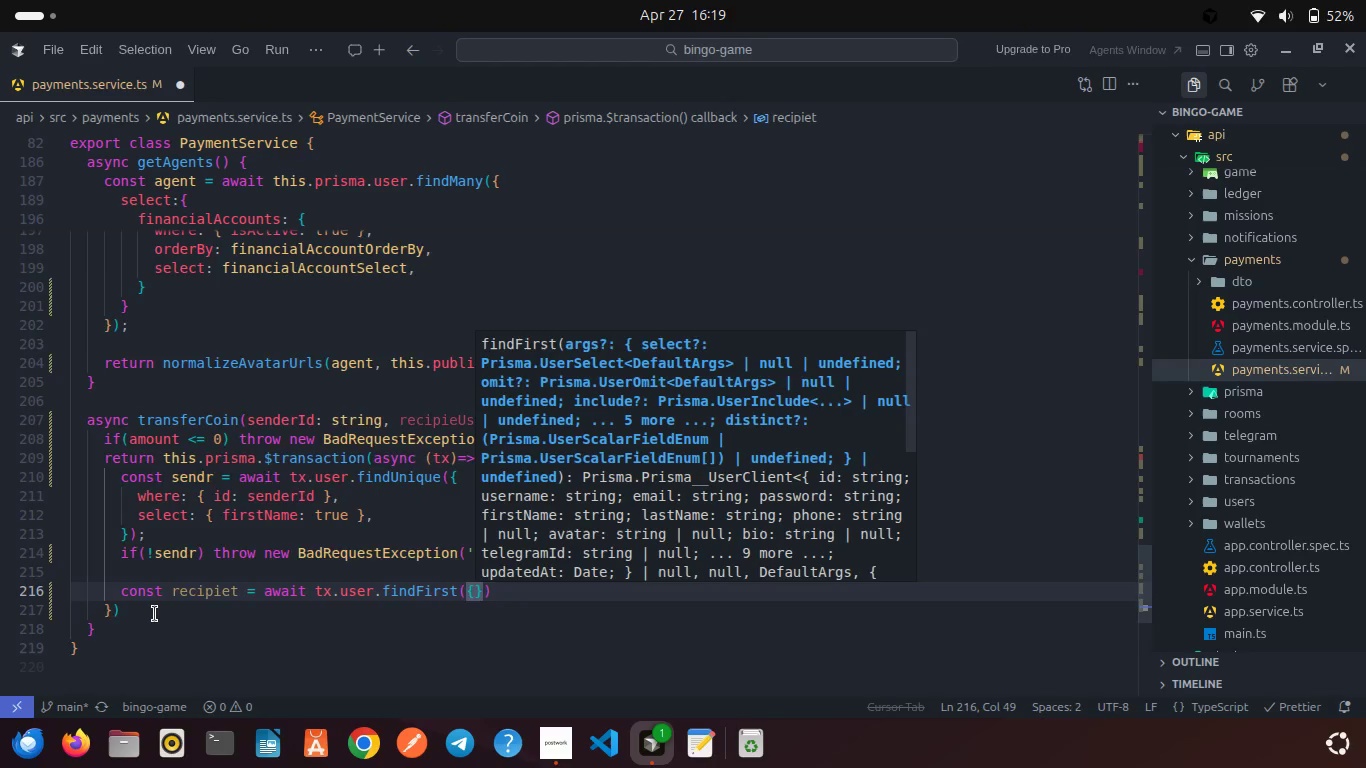 
key(Enter)
 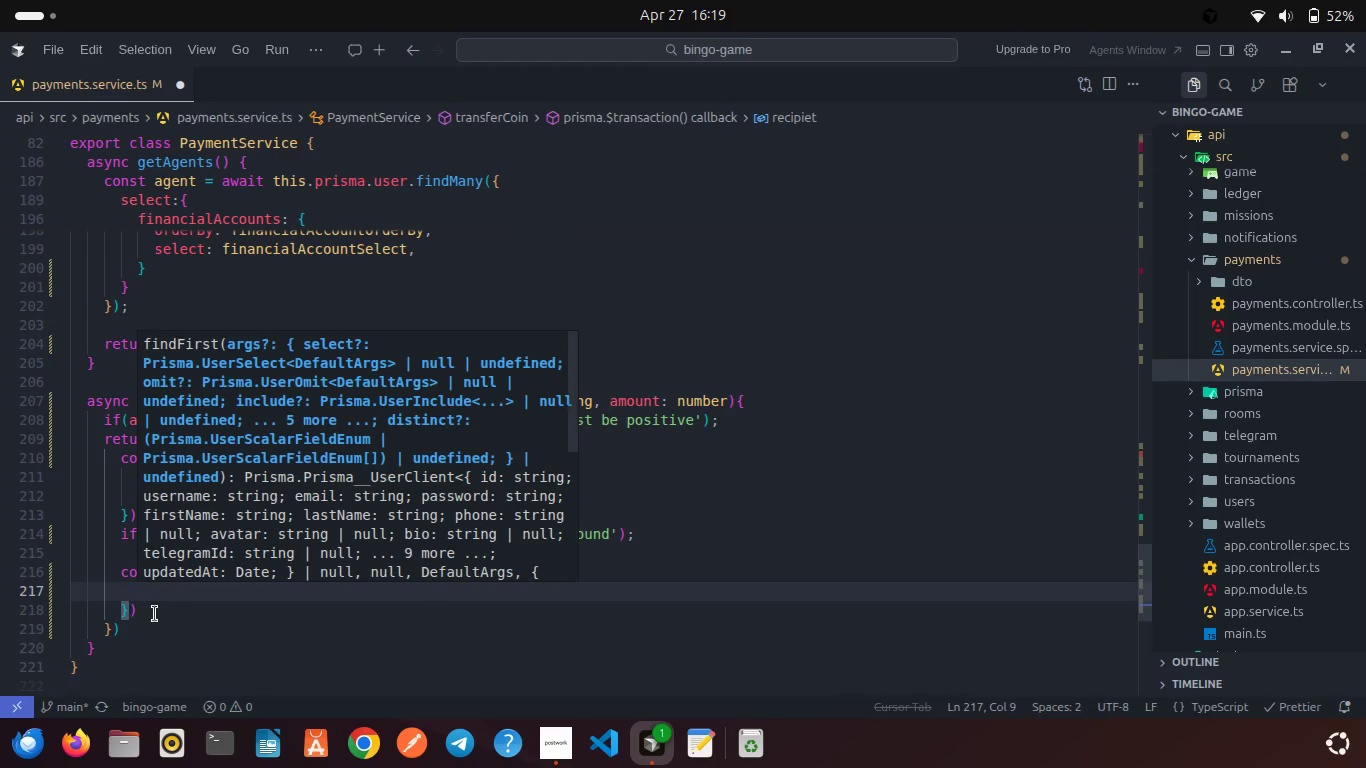 
type(whe)
 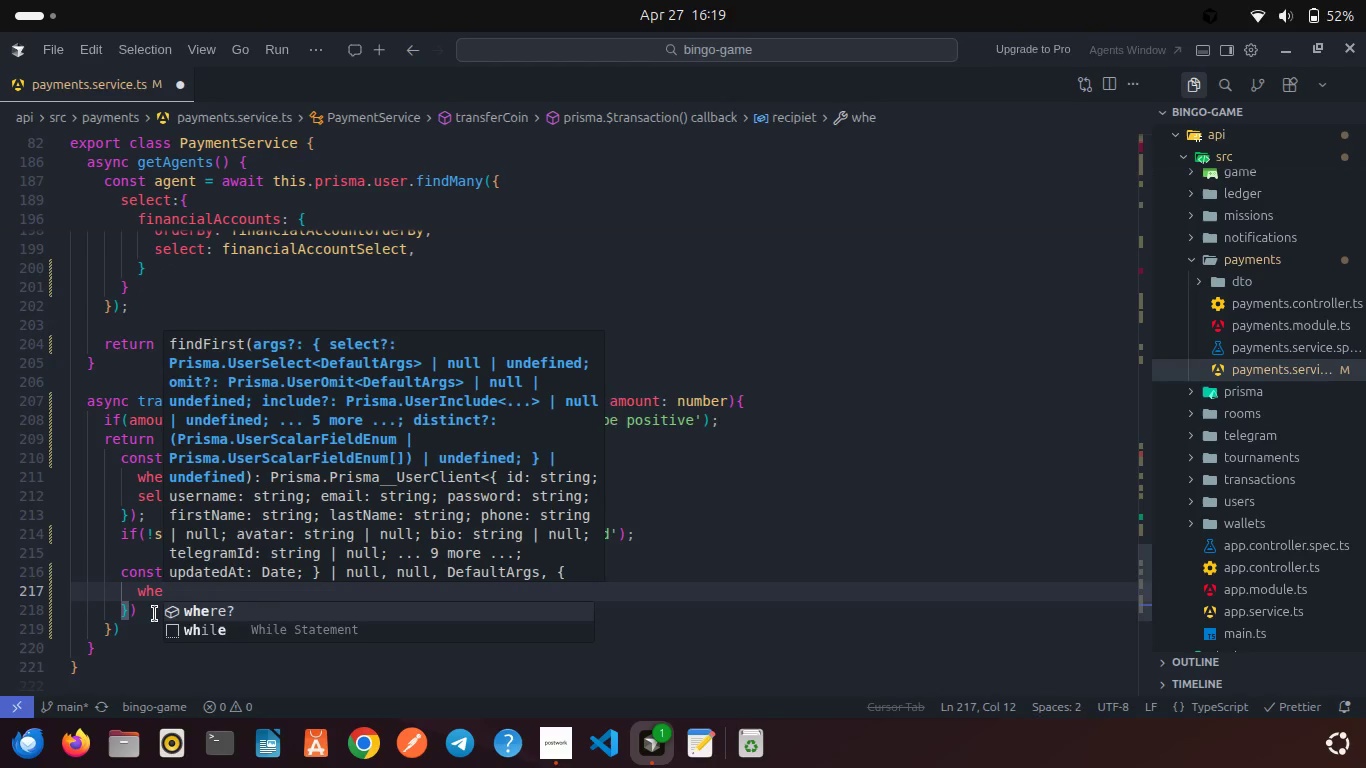 
key(Enter)
 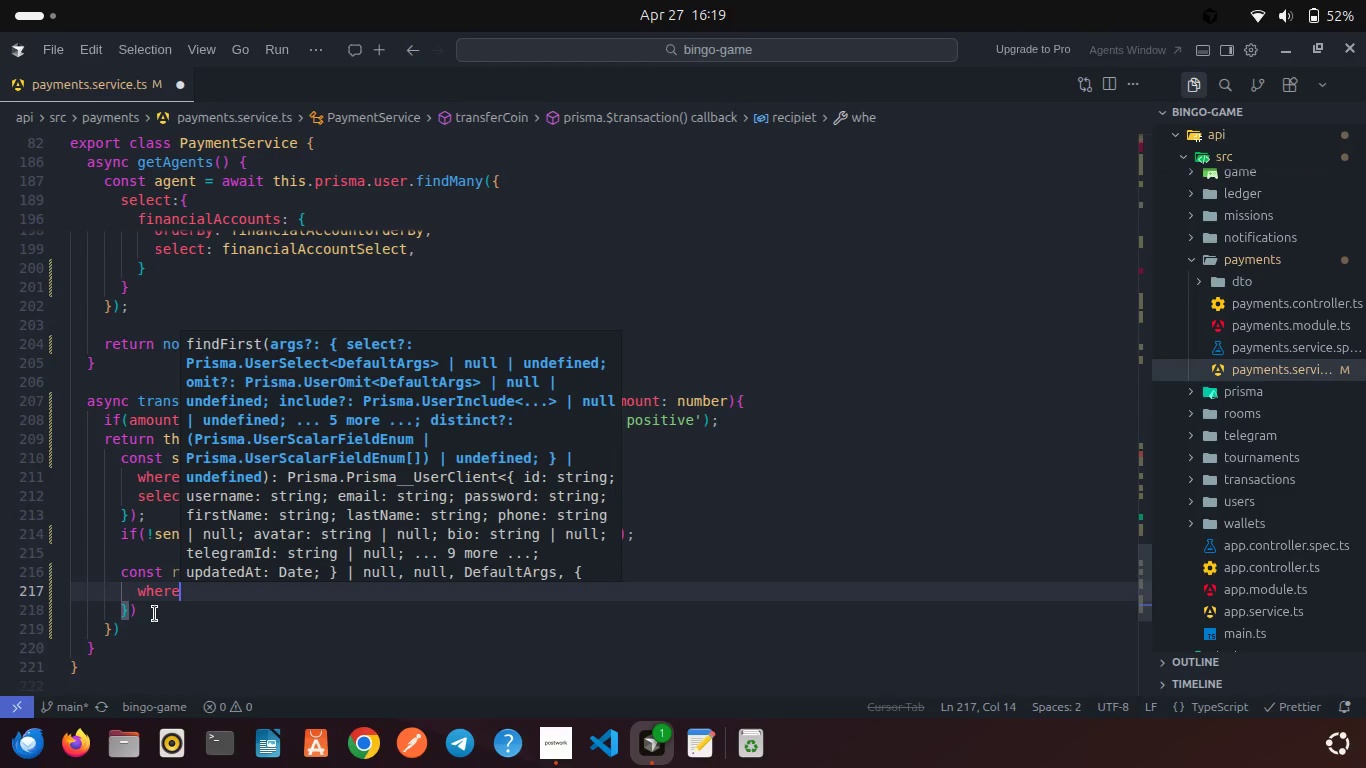 
type(: { user)
 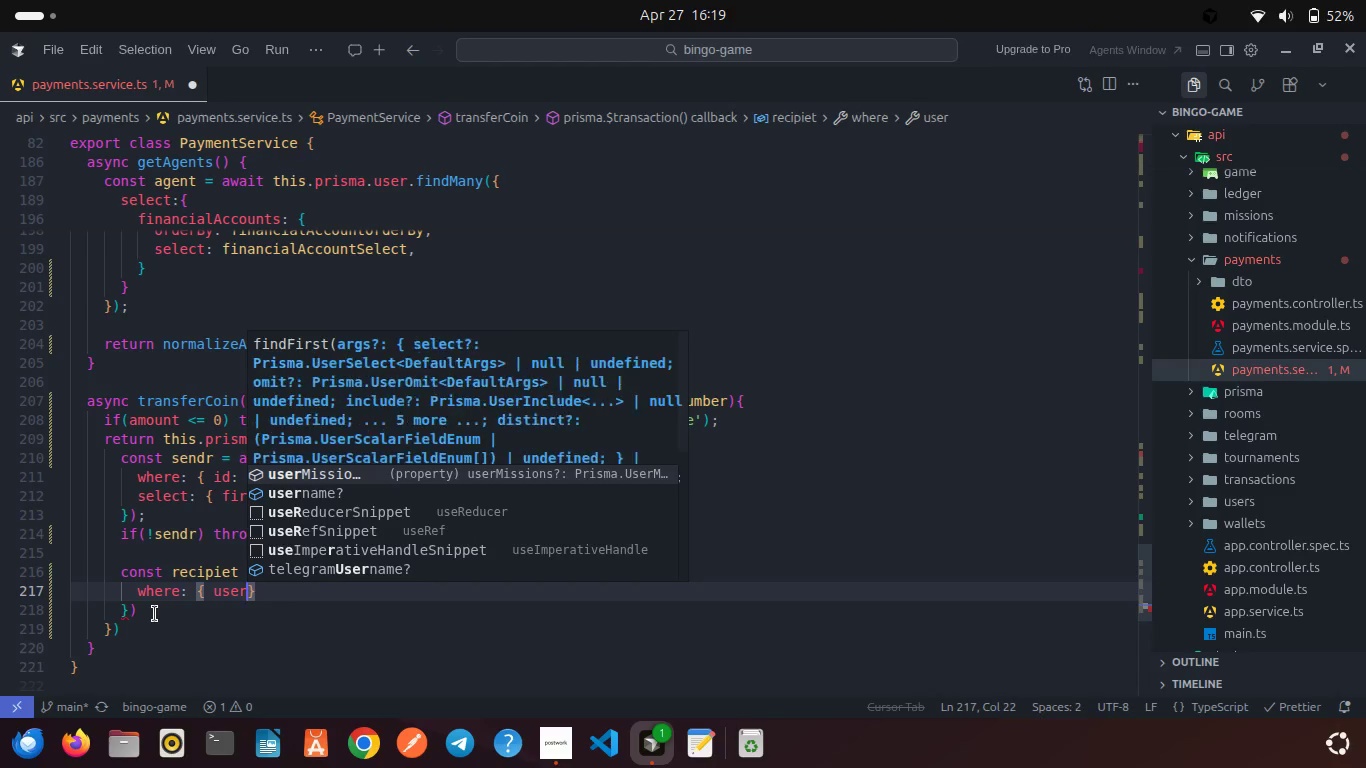 
key(Enter)
 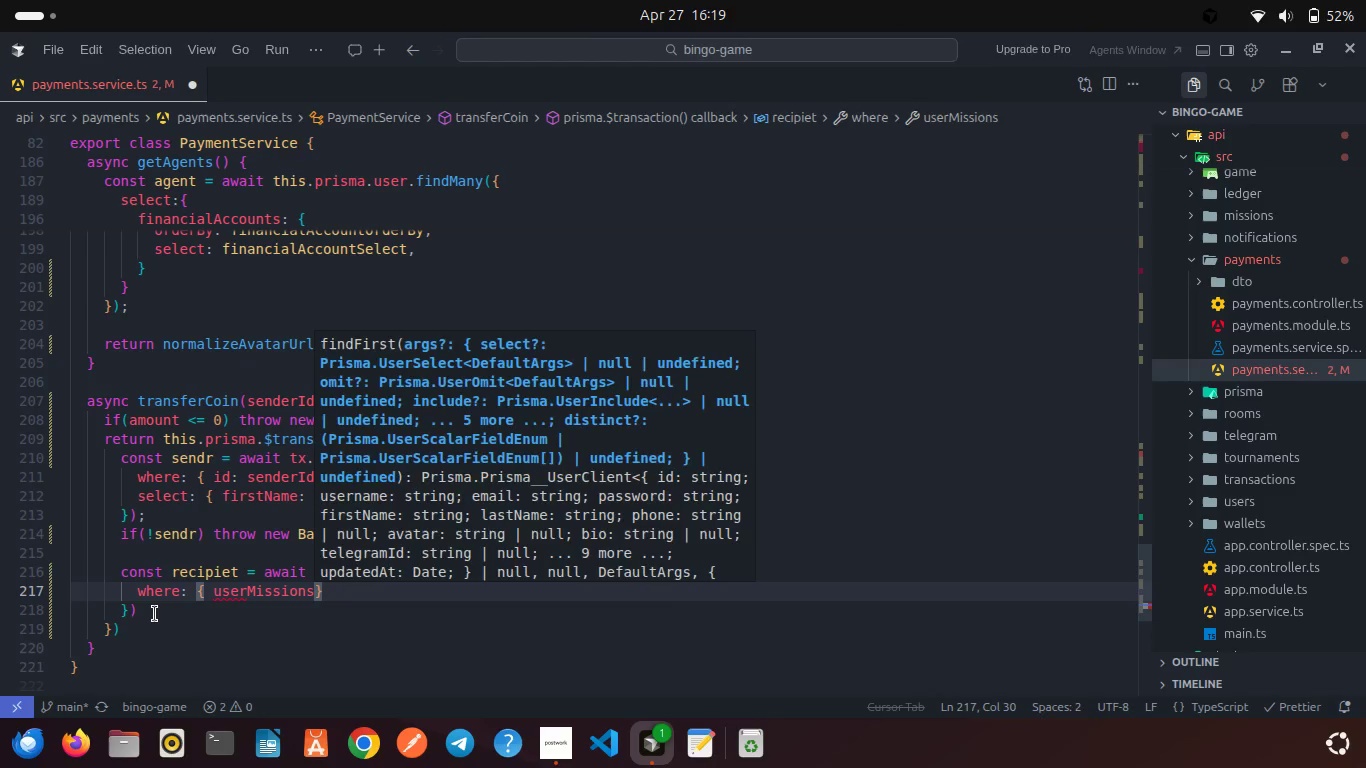 
key(Control+Z)
 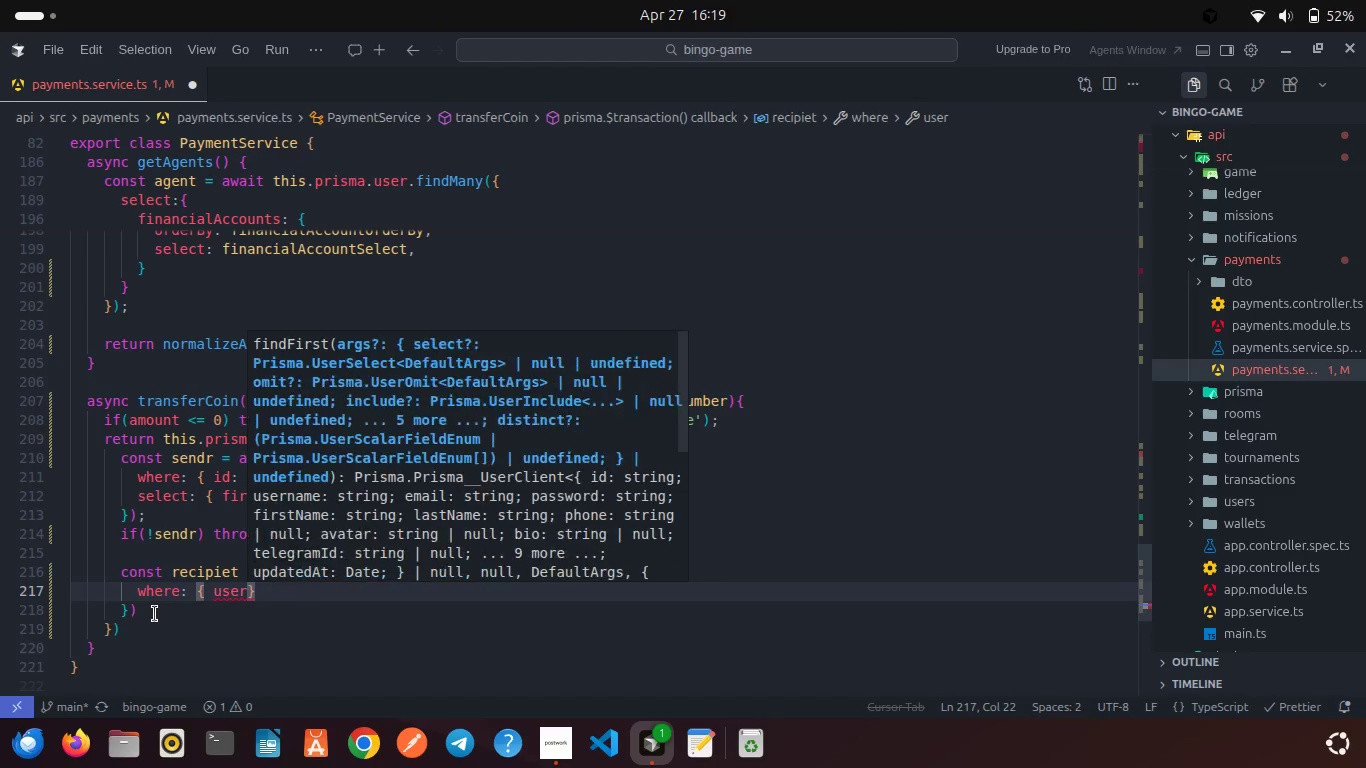 
type(na)
 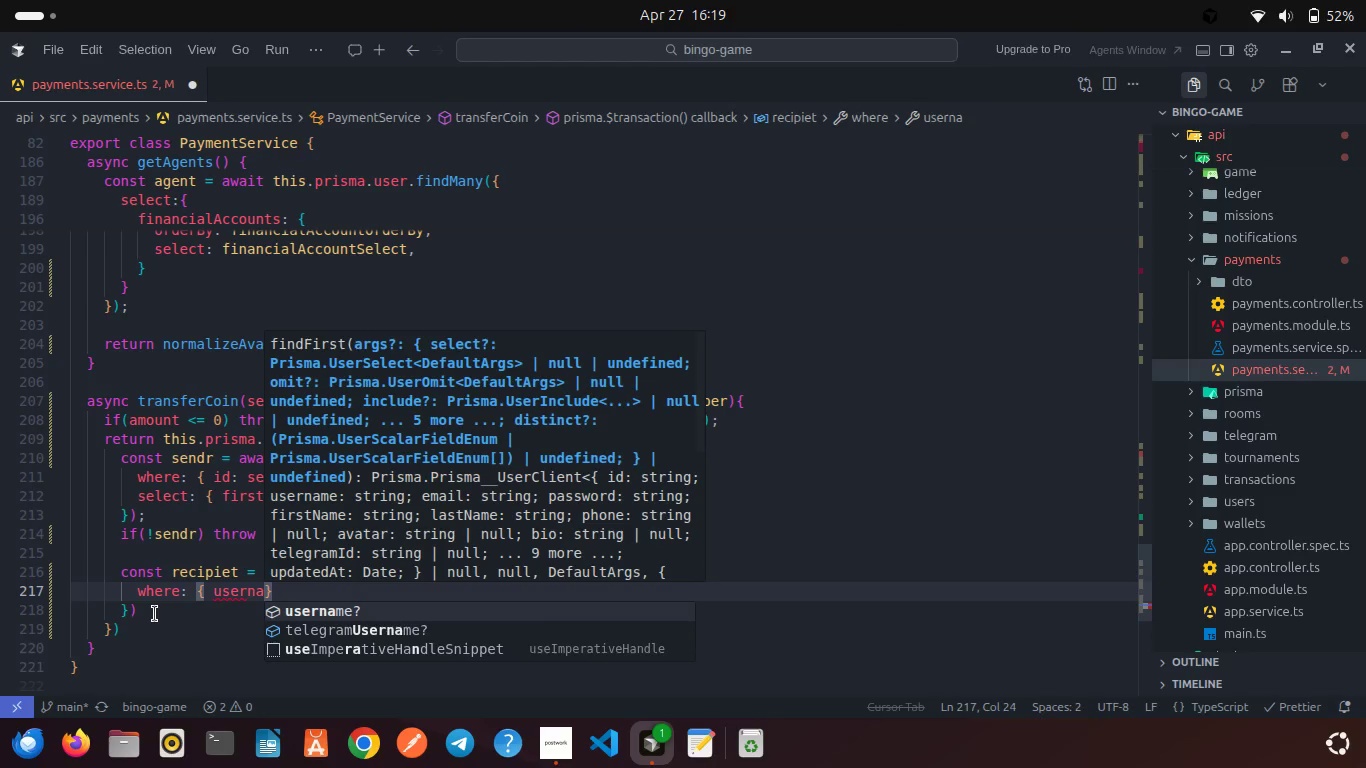 
key(Enter)
 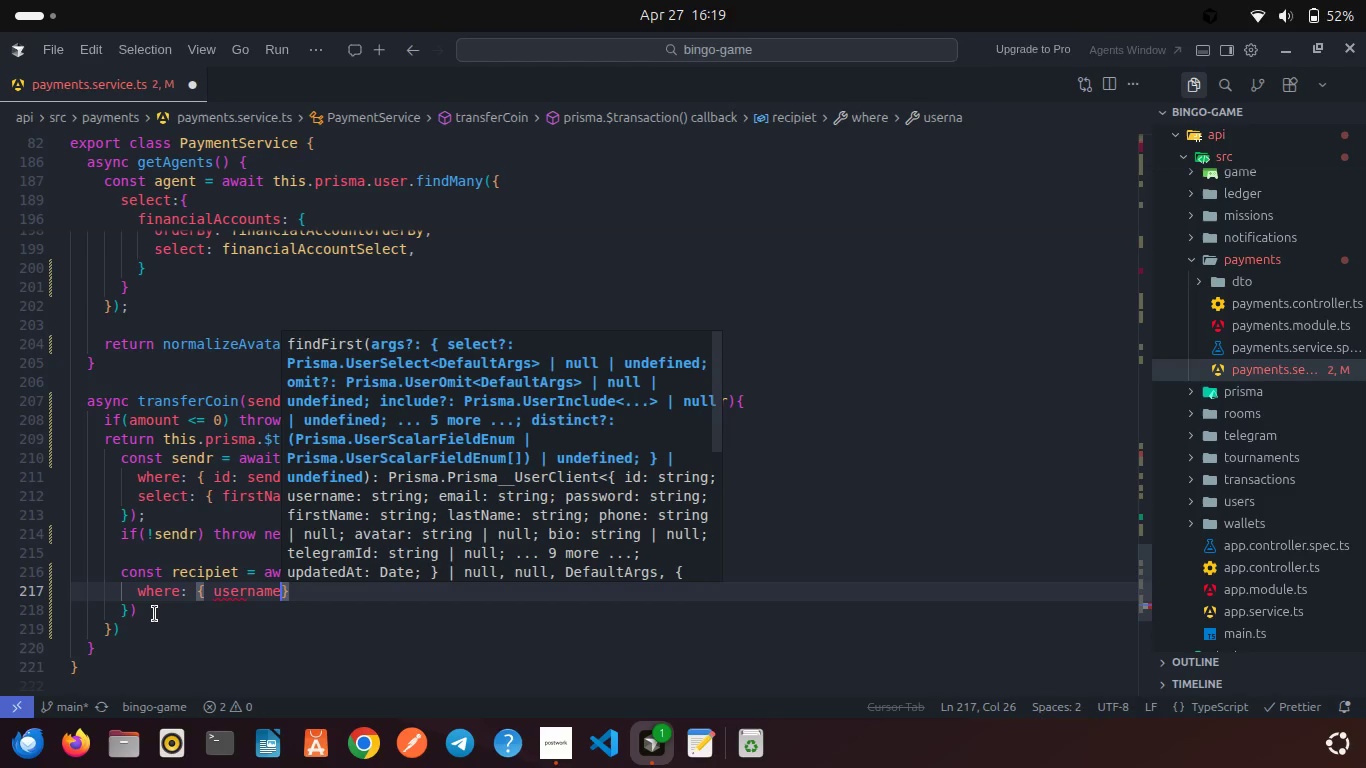 
type(: rece)
 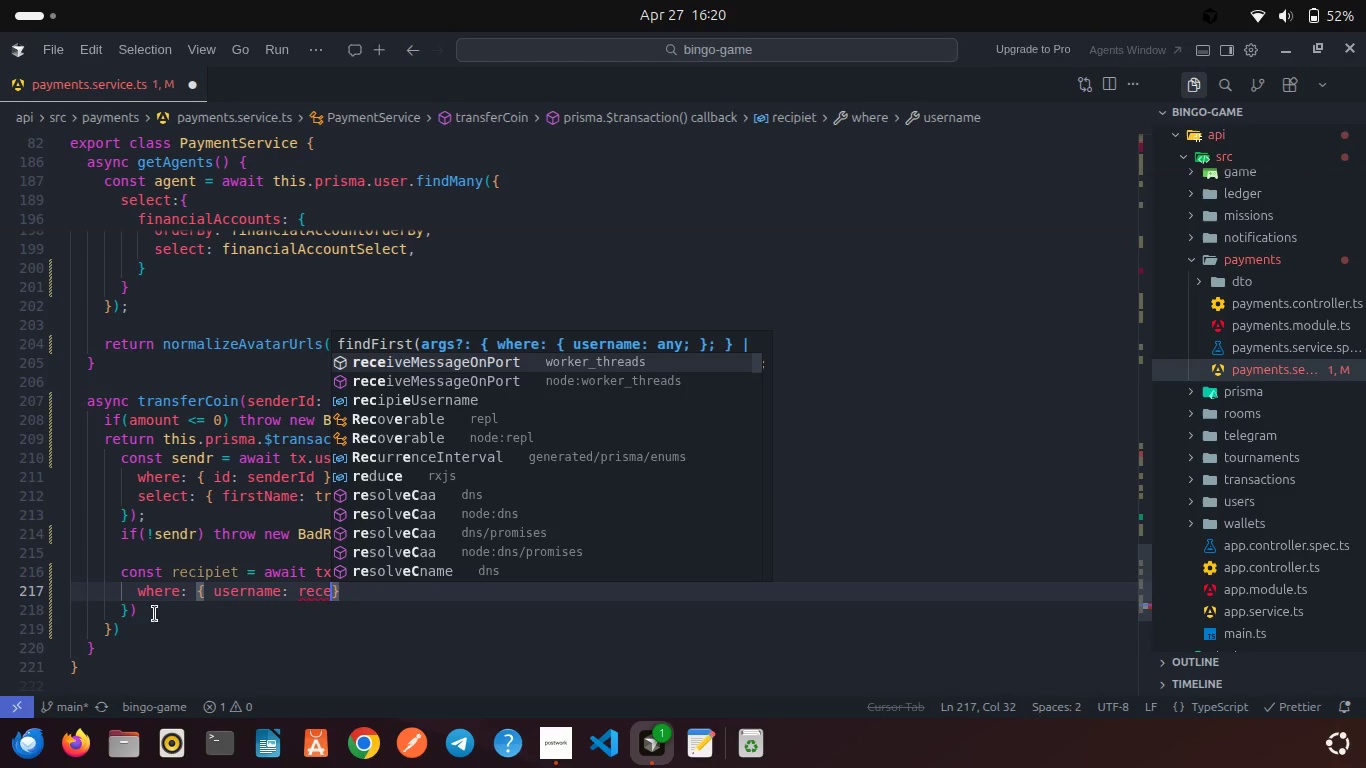 
key(ArrowDown)
 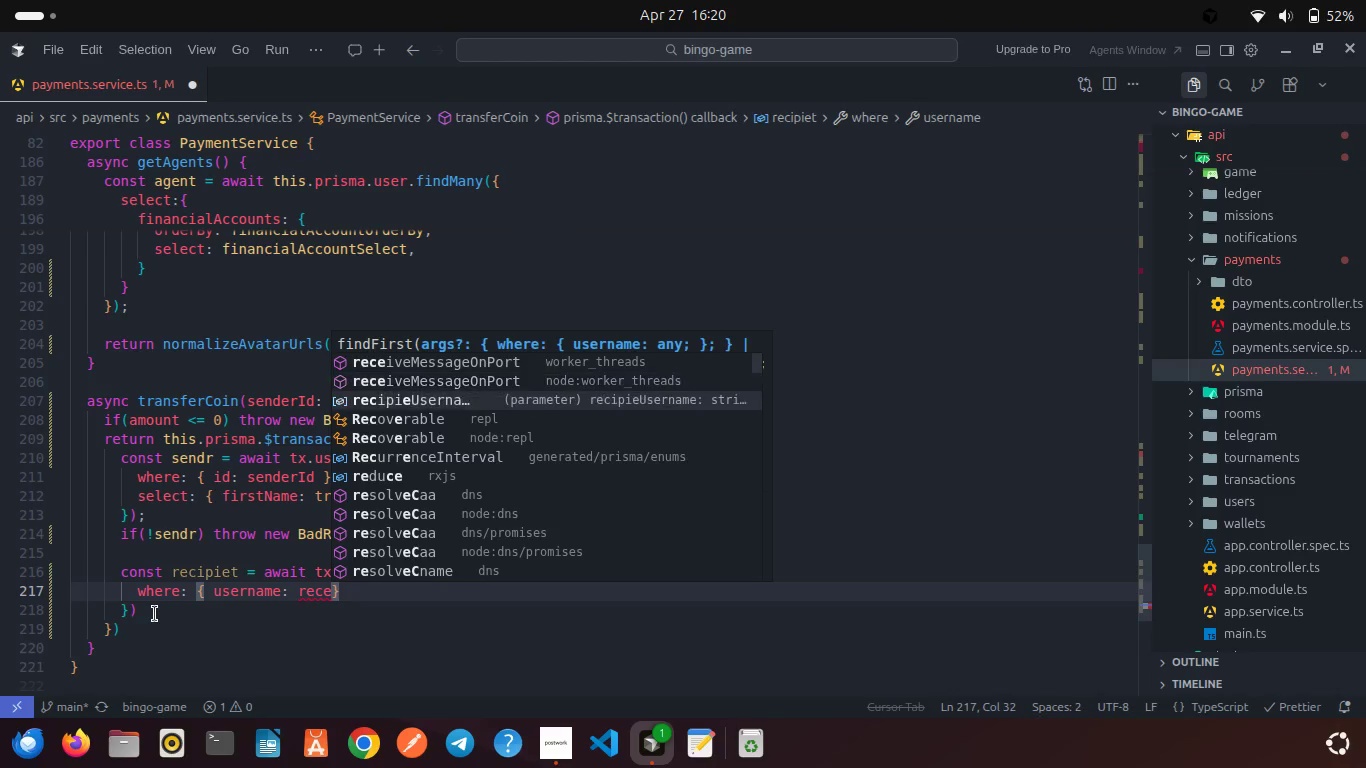 
key(ArrowDown)
 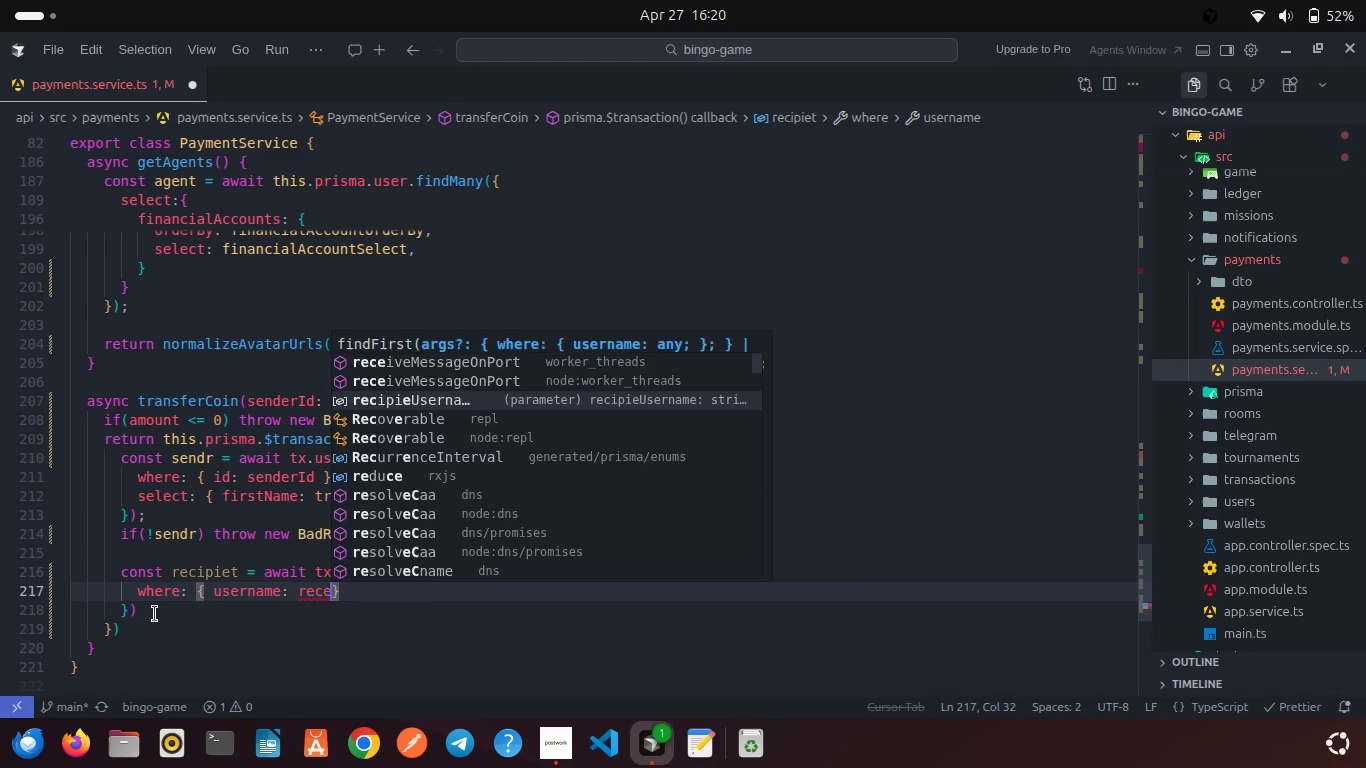 
key(Enter)
 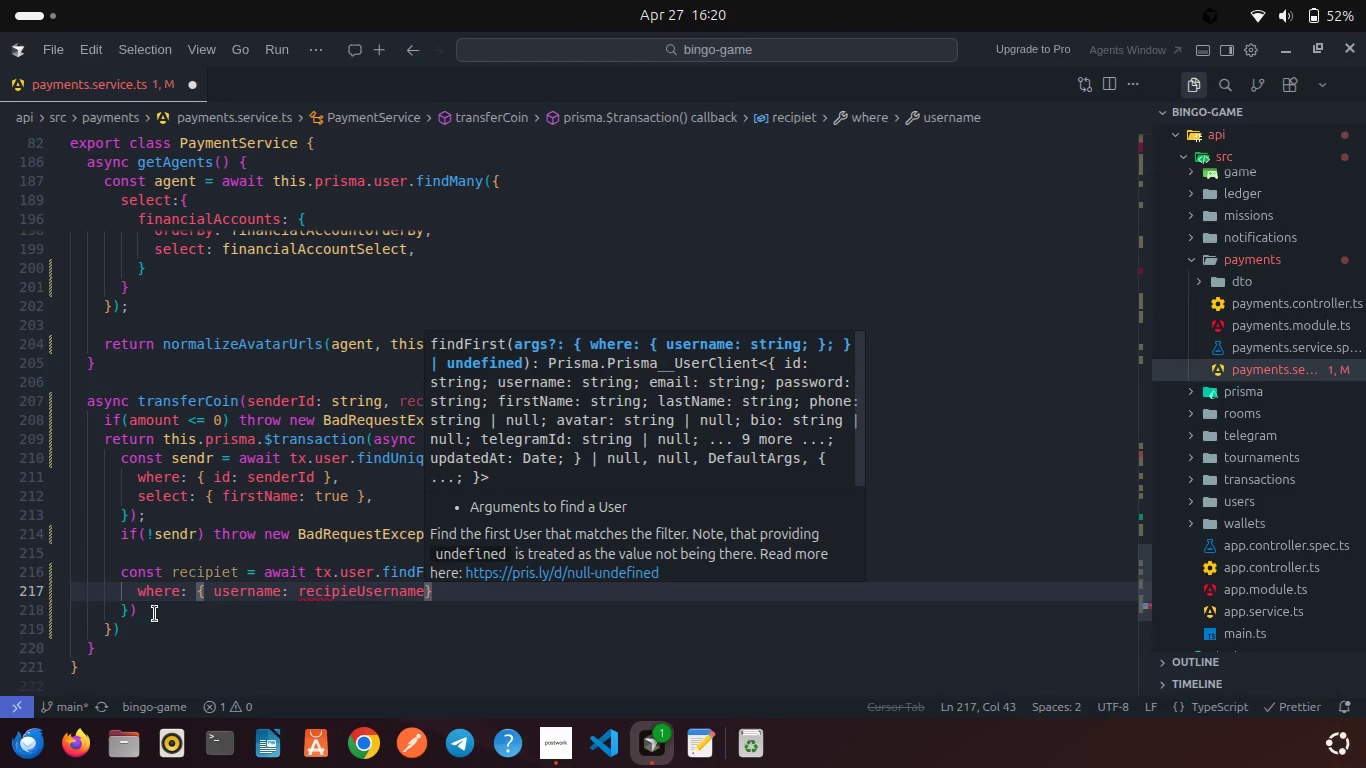 
type( , dl)
key(Backspace)
 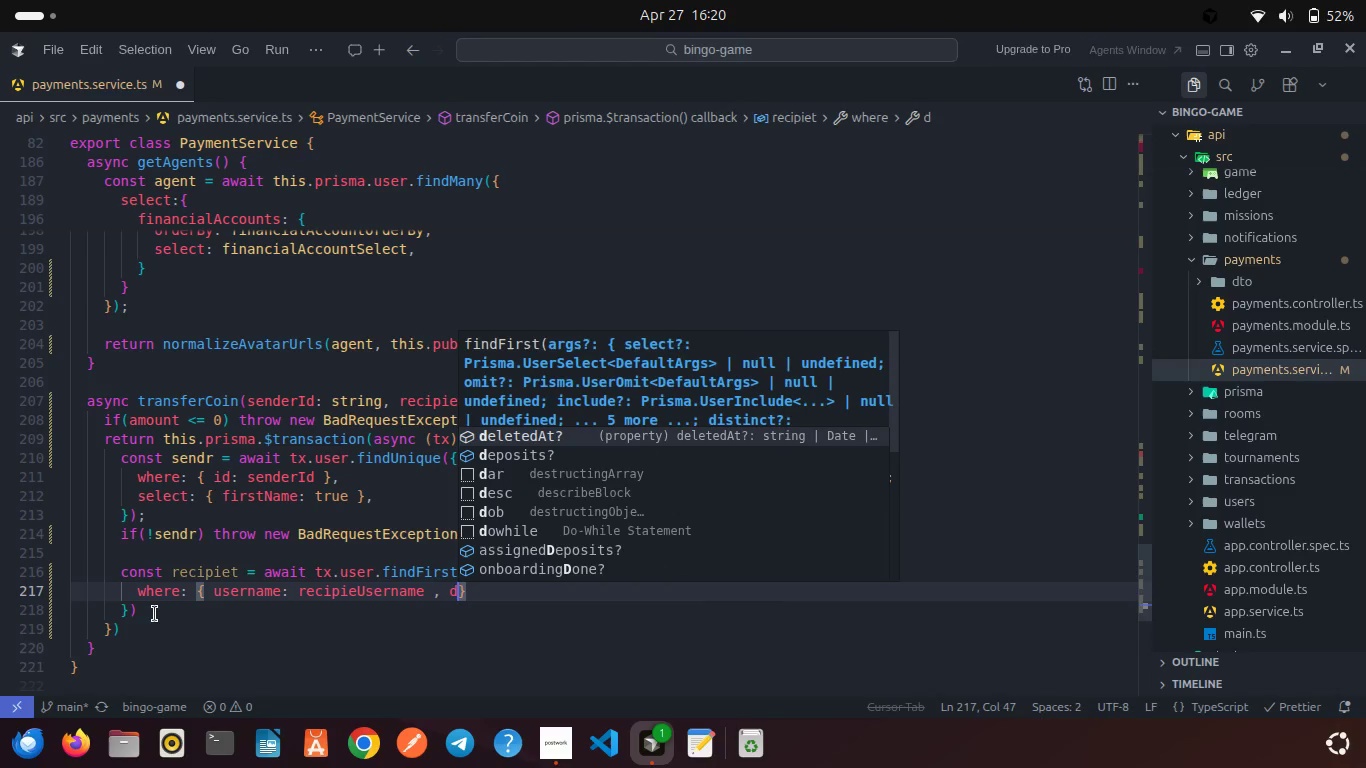 
key(Enter)
 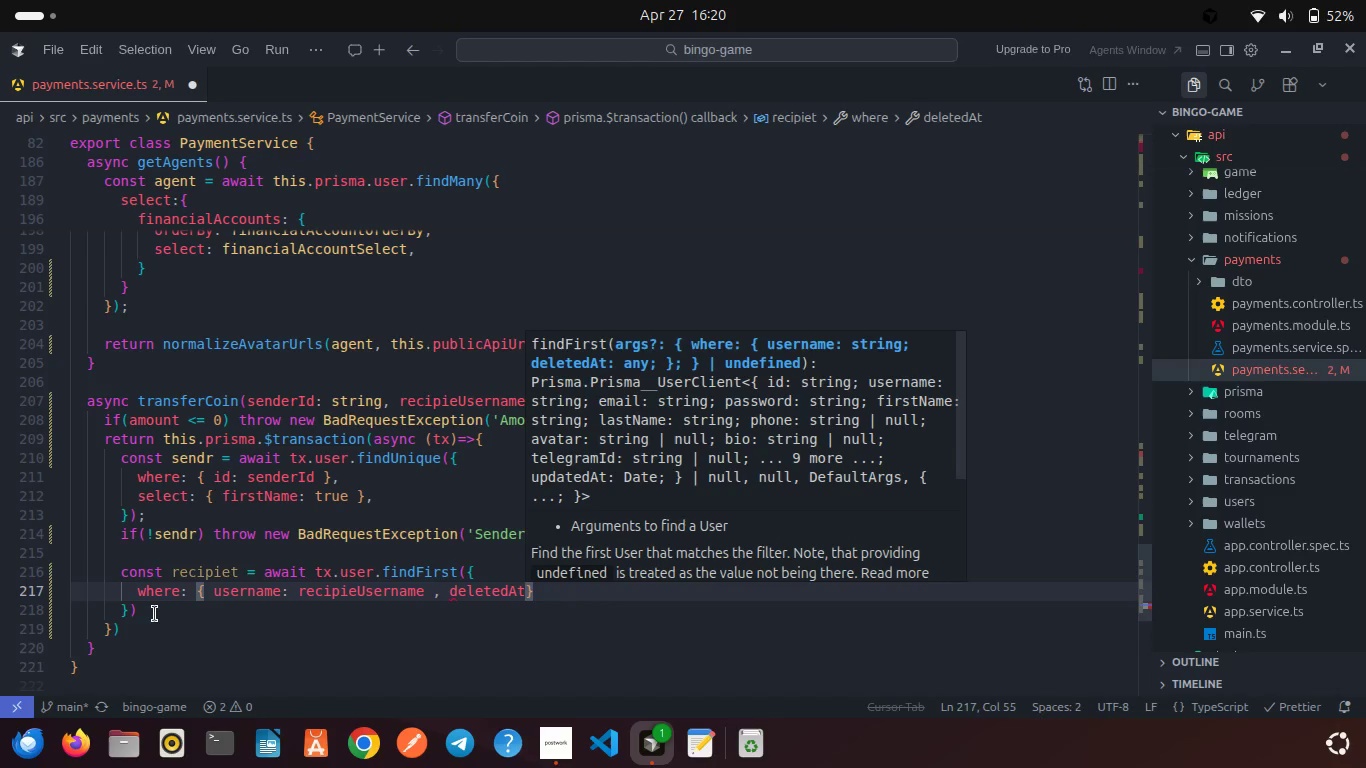 
type(: nu)
 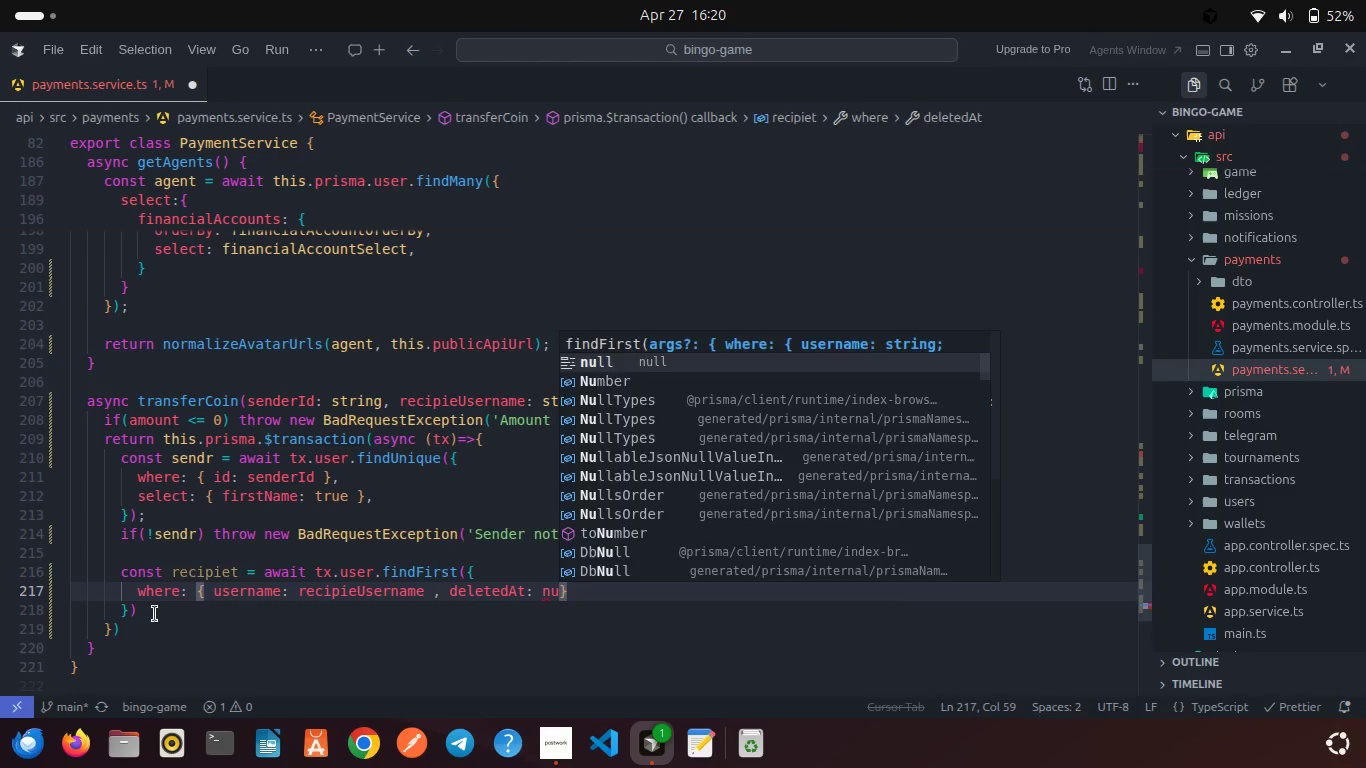 
key(Enter)
 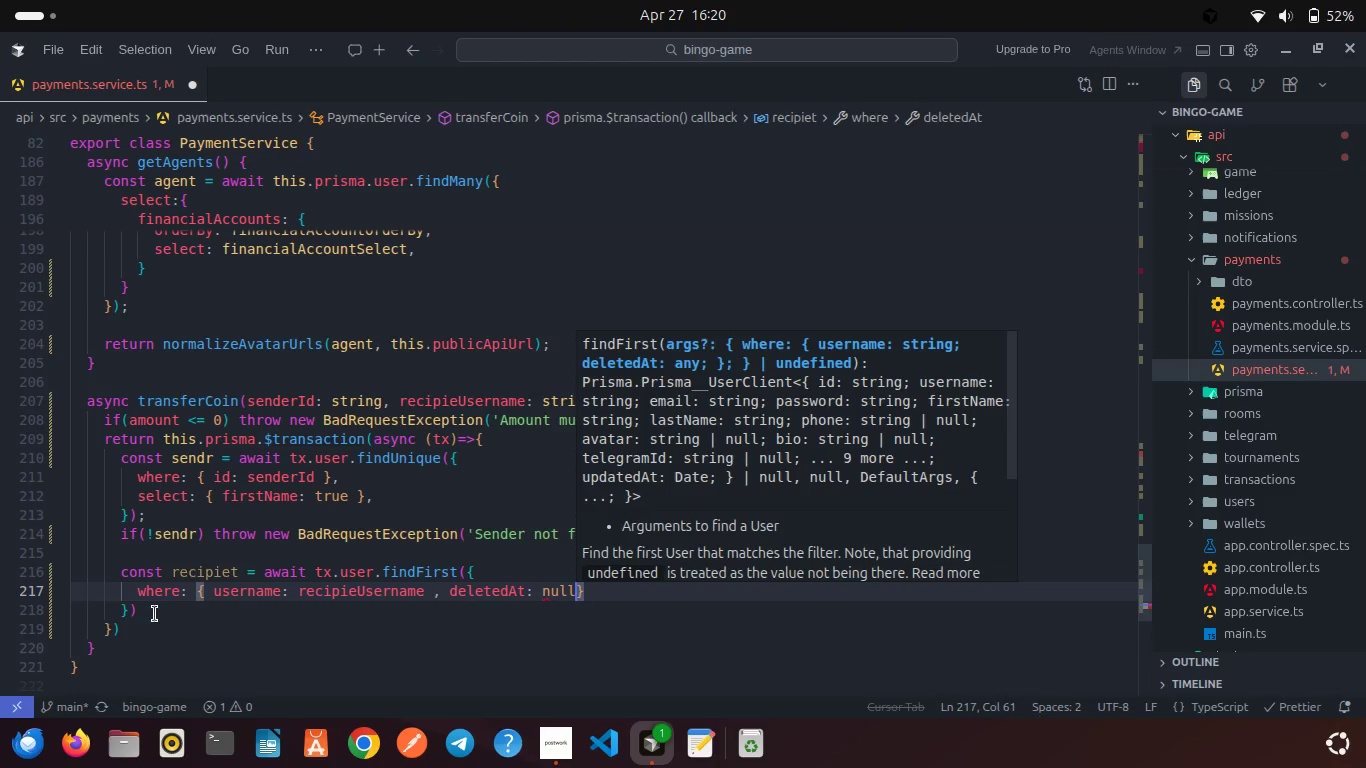 
key(Space)
 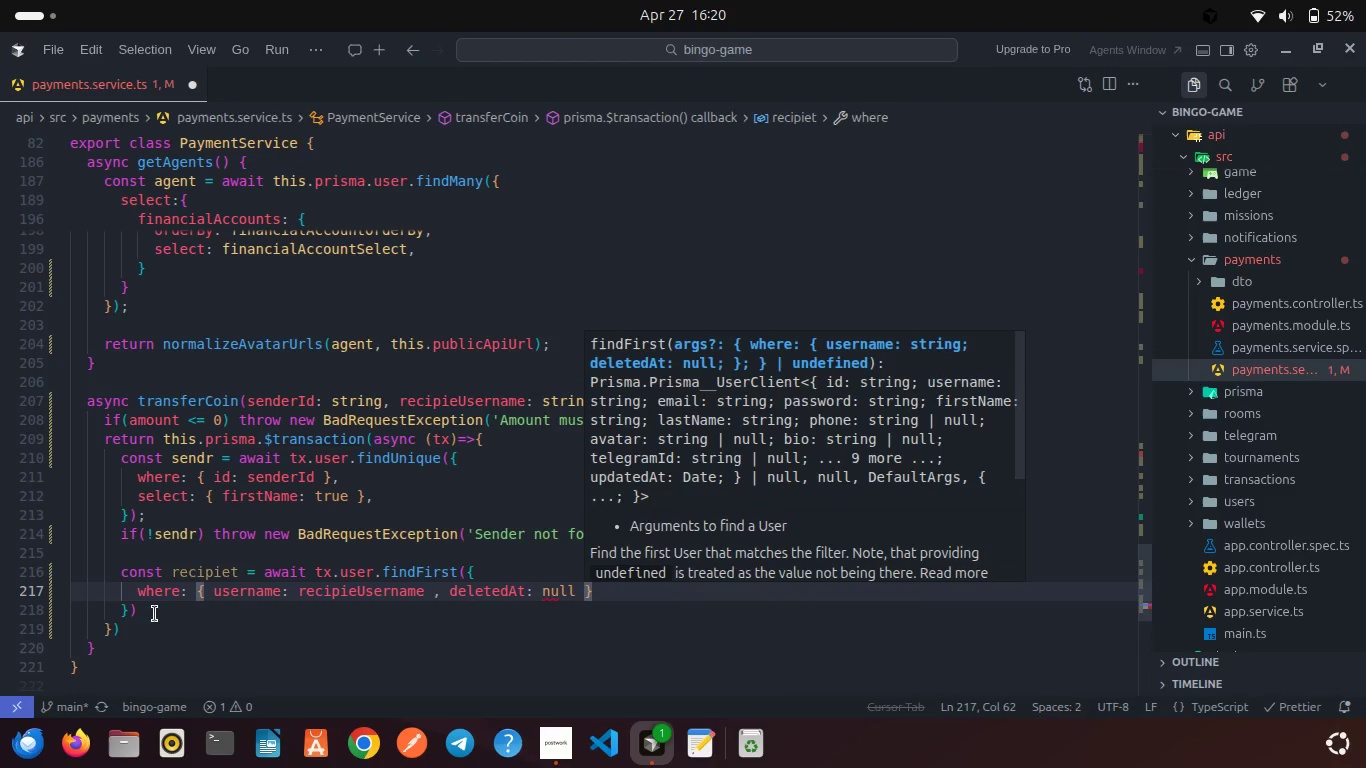 
key(ArrowRight)
 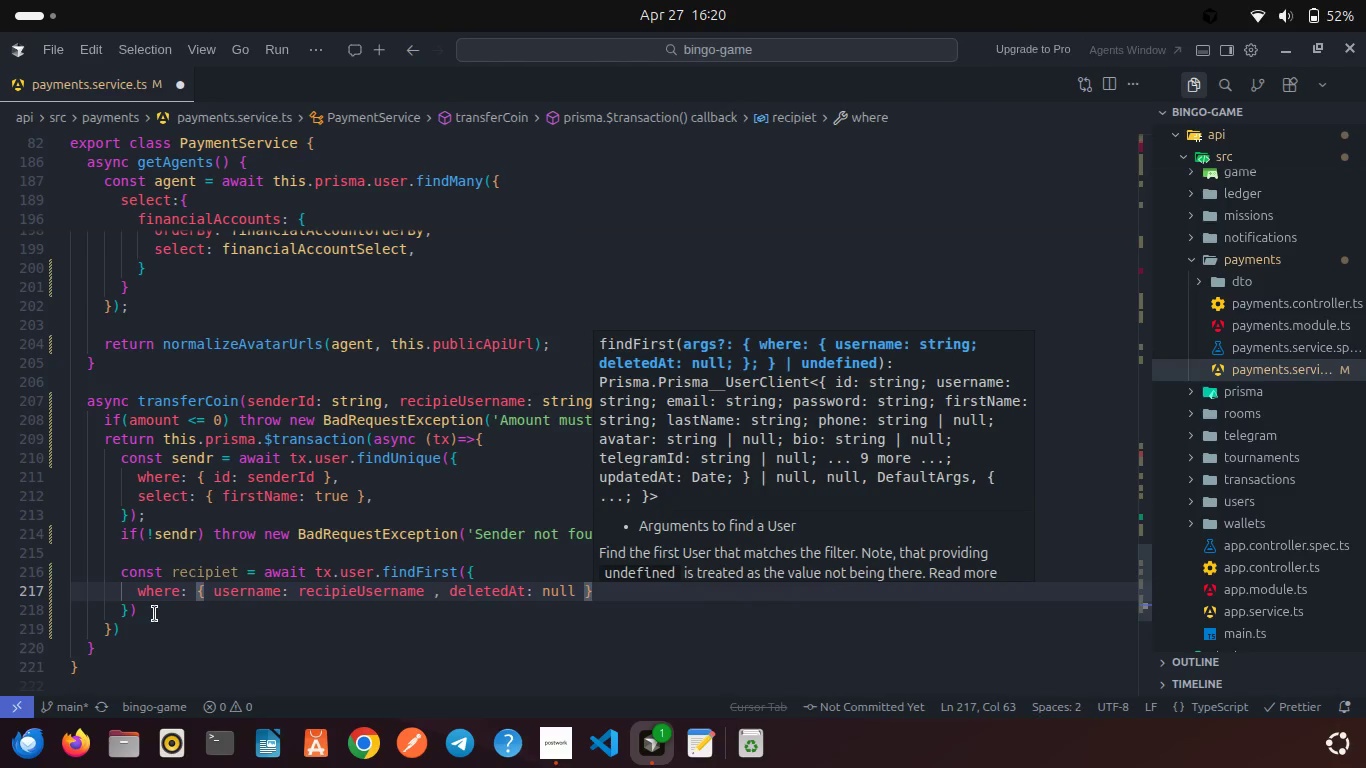 
key(Comma)
 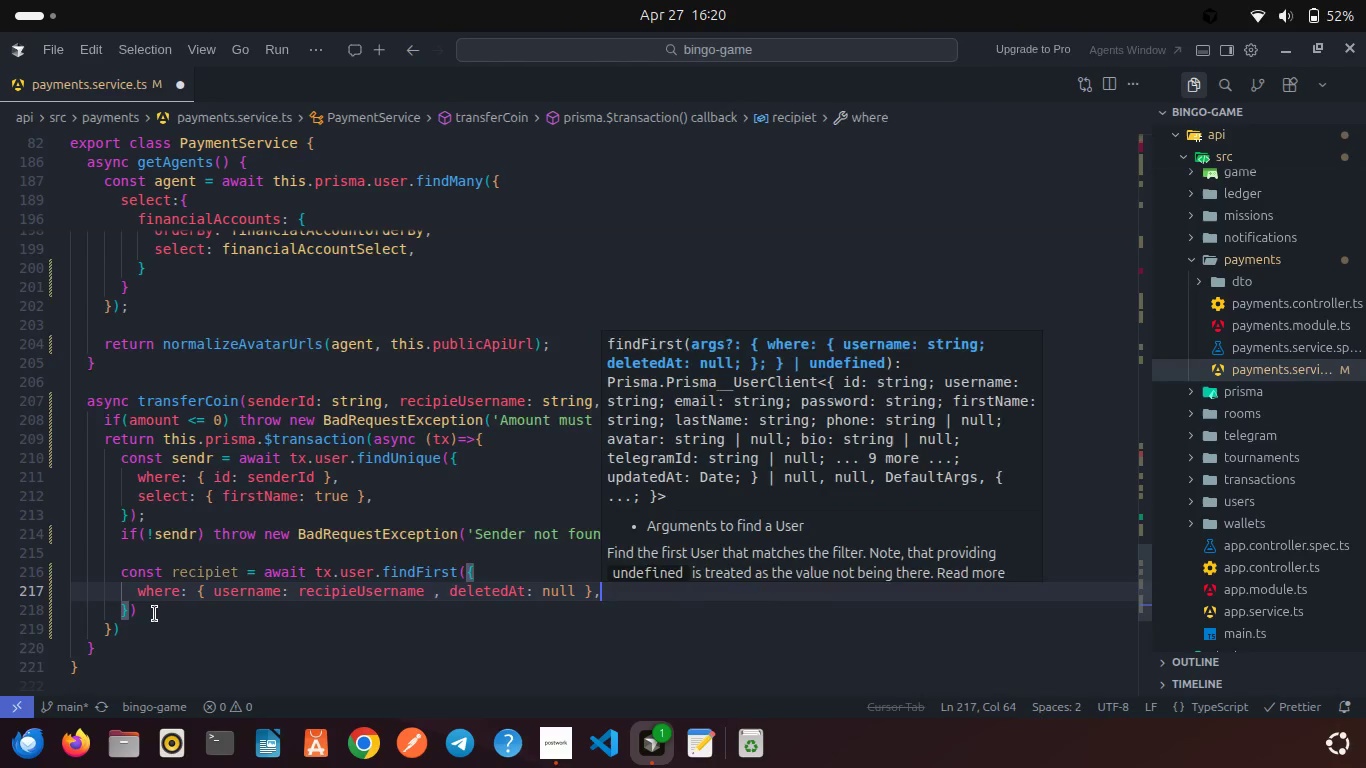 
key(Enter)
 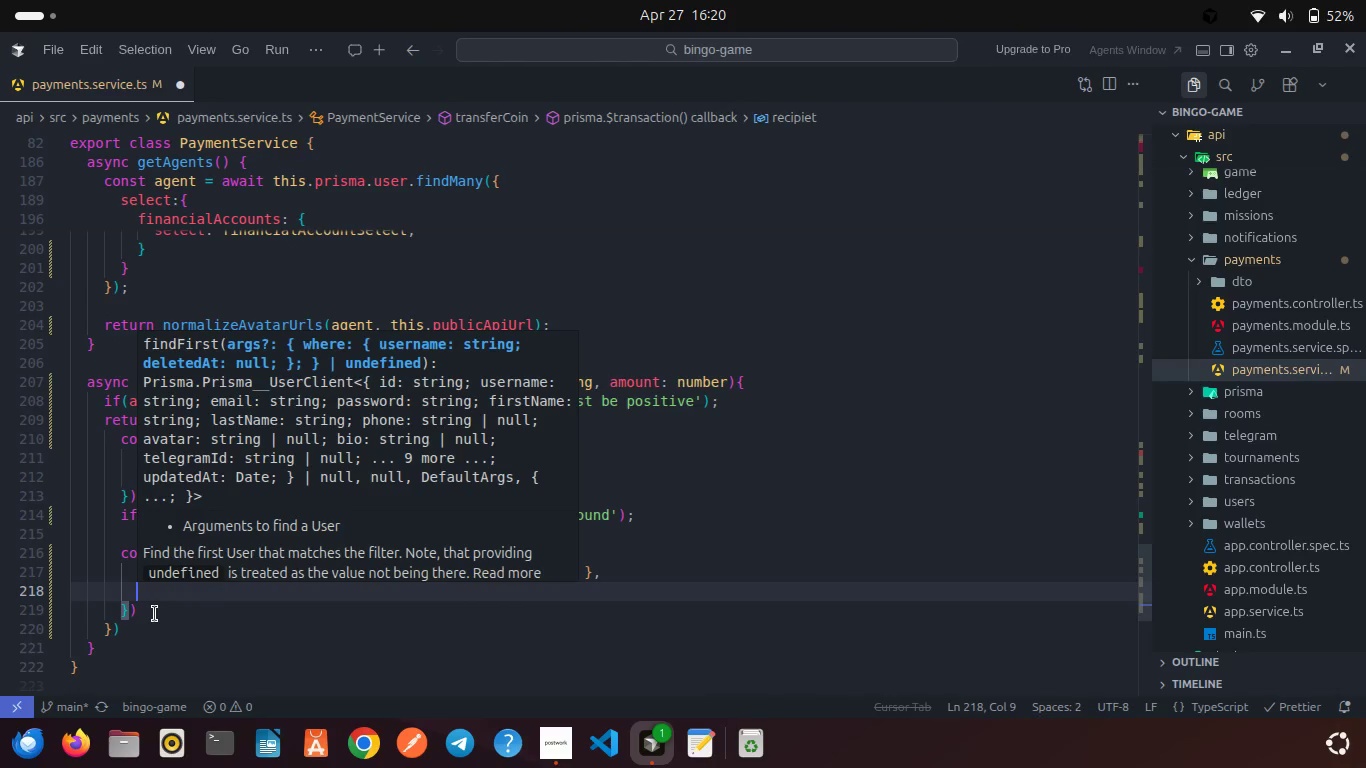 
type(sel)
 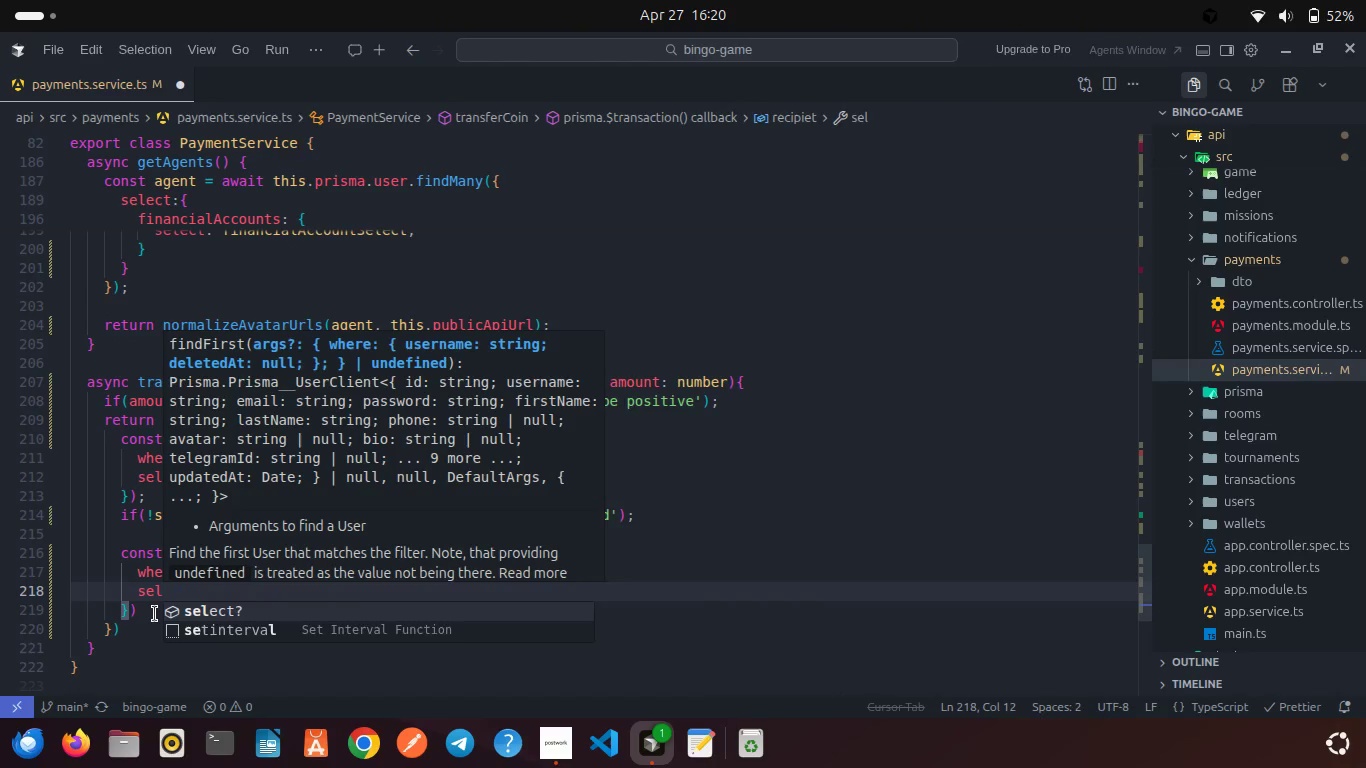 
key(Enter)
 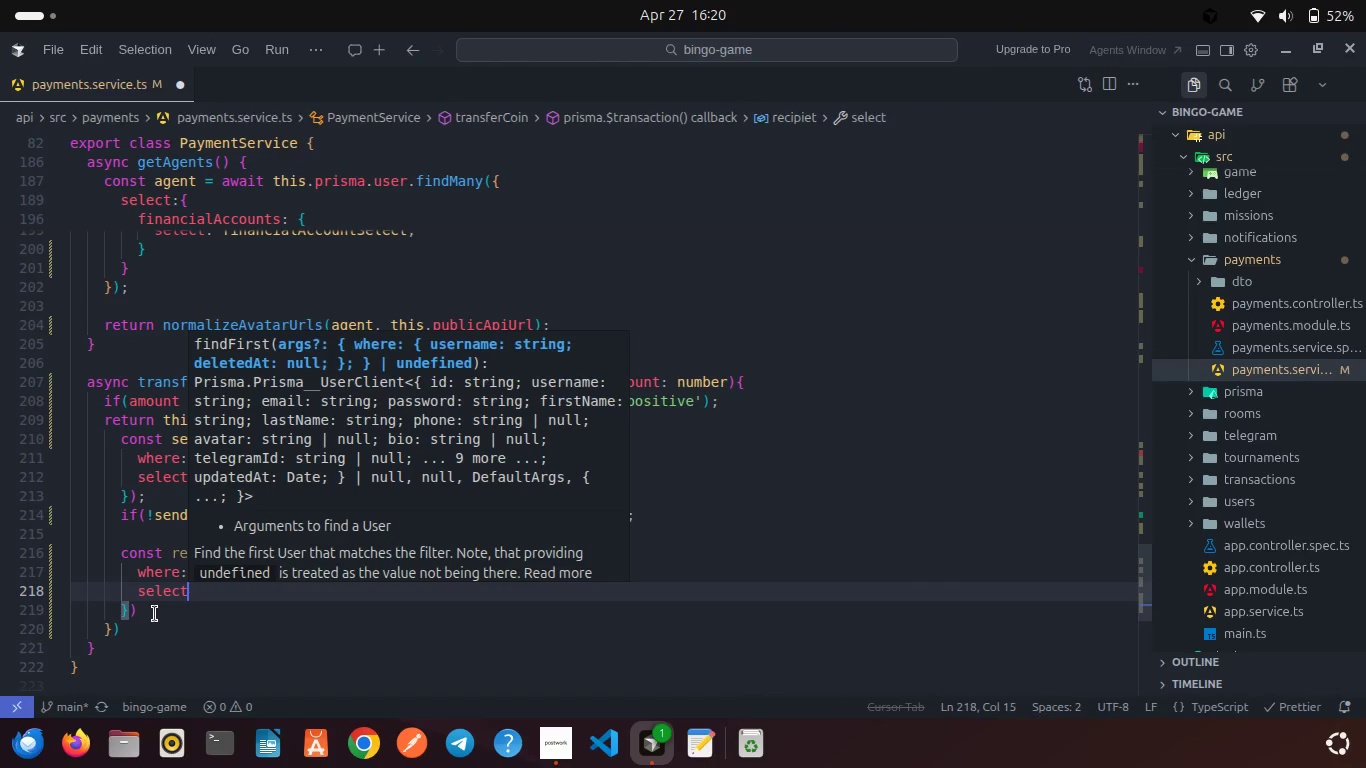 
type(: { id: true, first)
 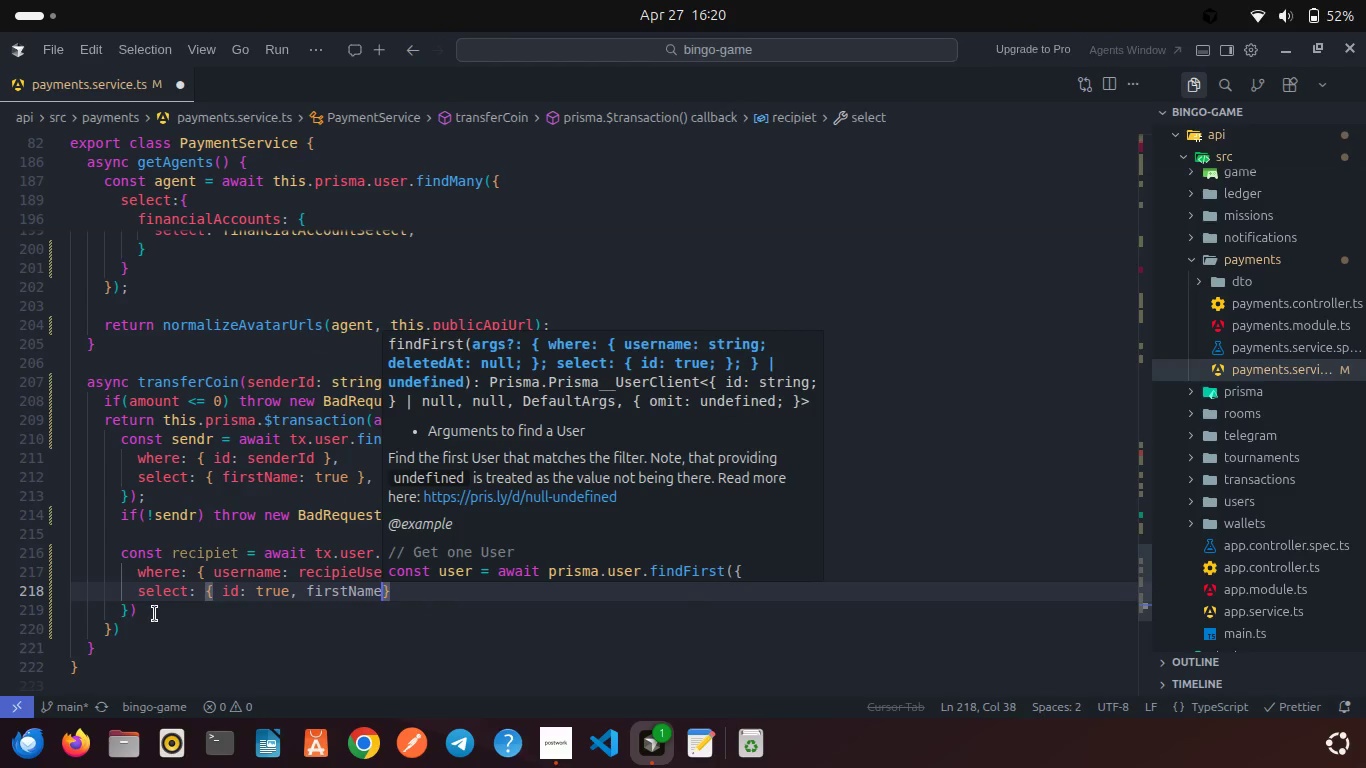 
 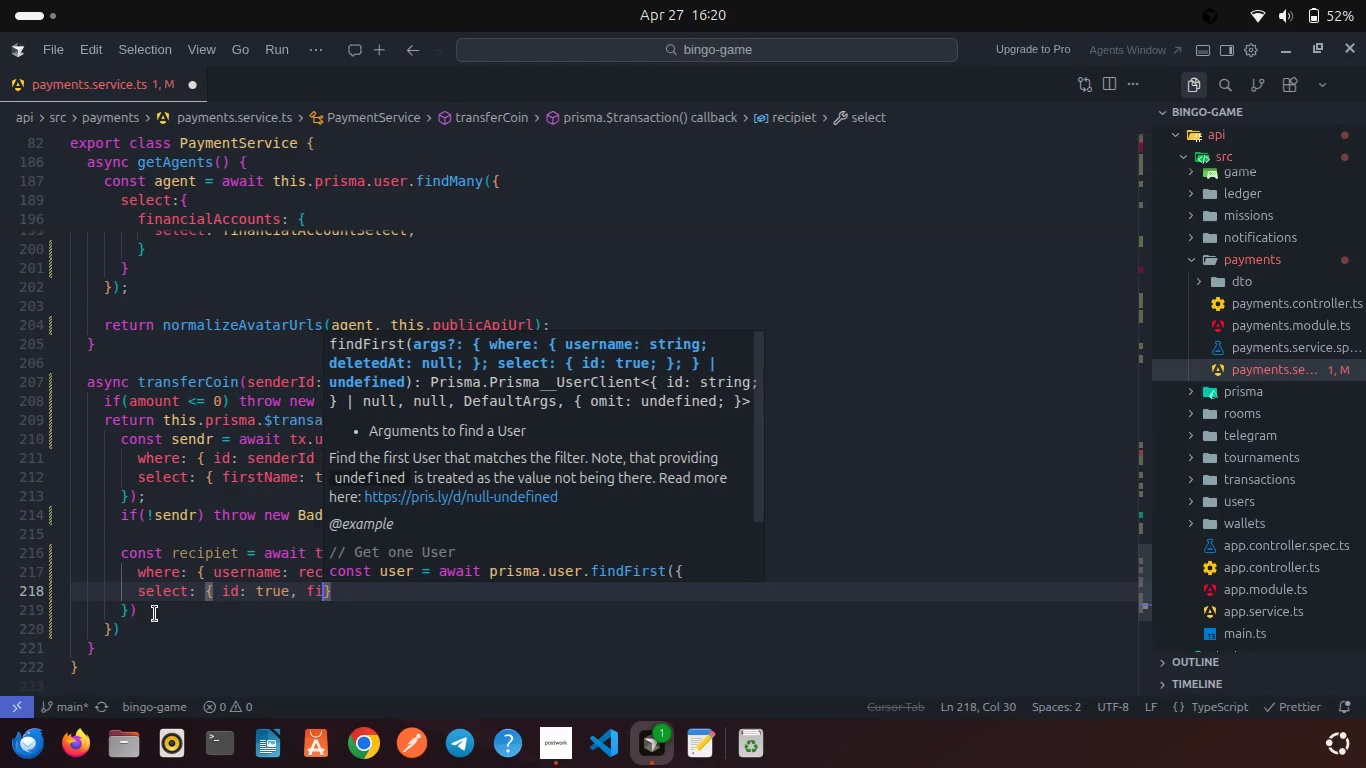 
key(Enter)
 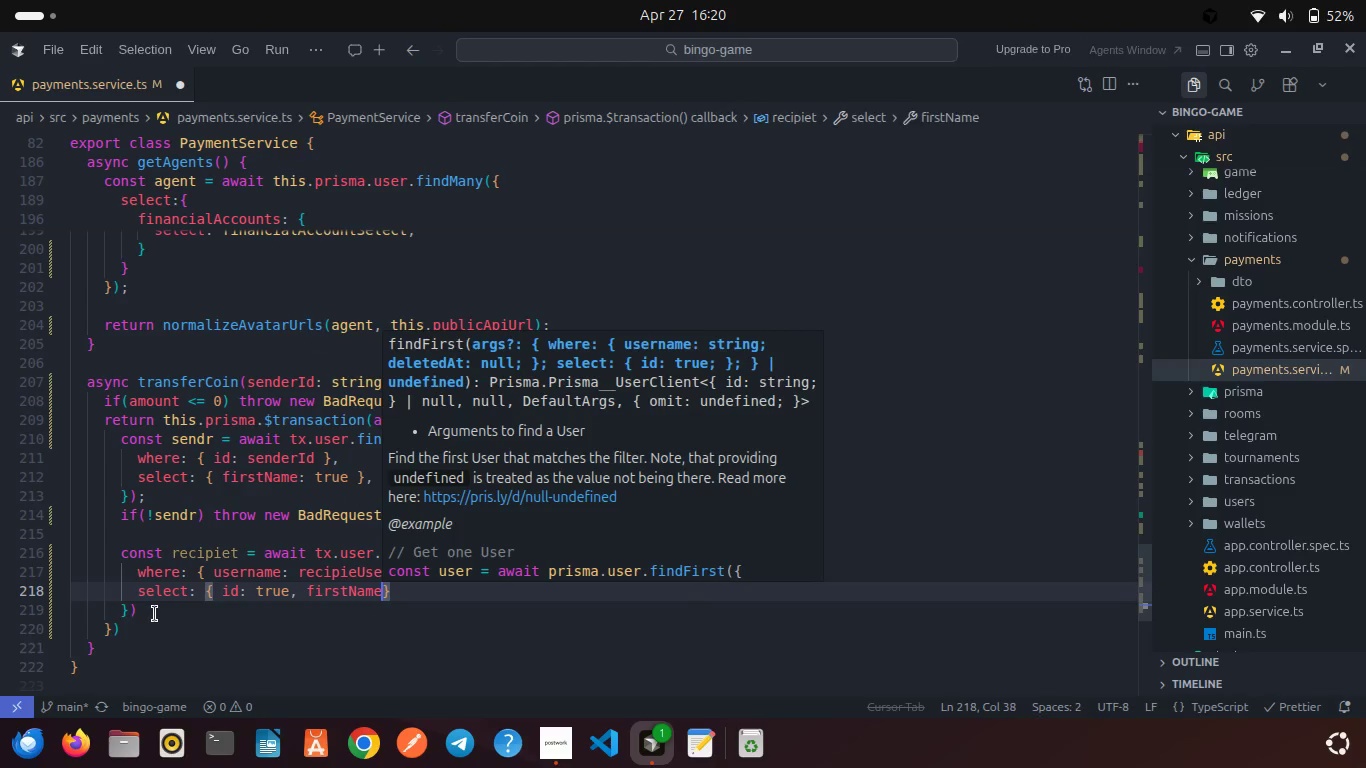 
type(: true )
 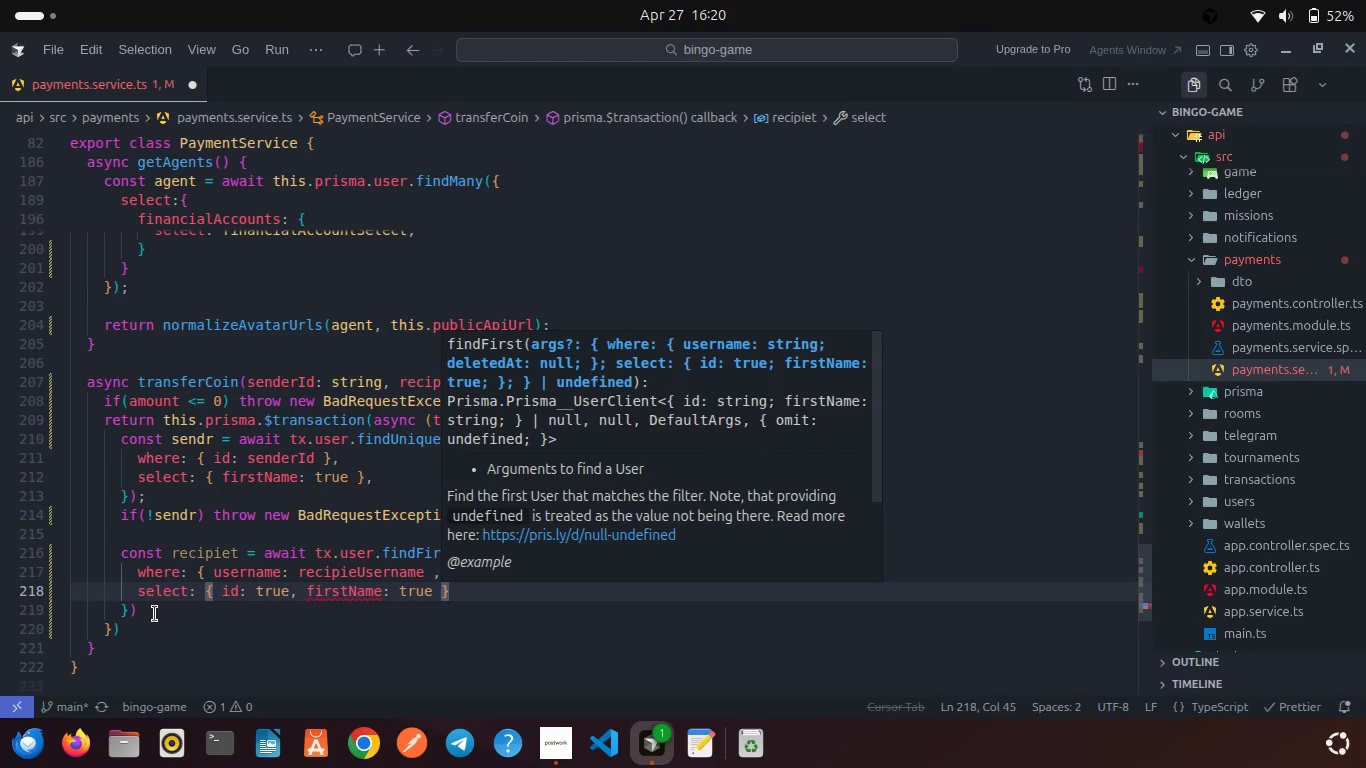 
key(ArrowRight)
 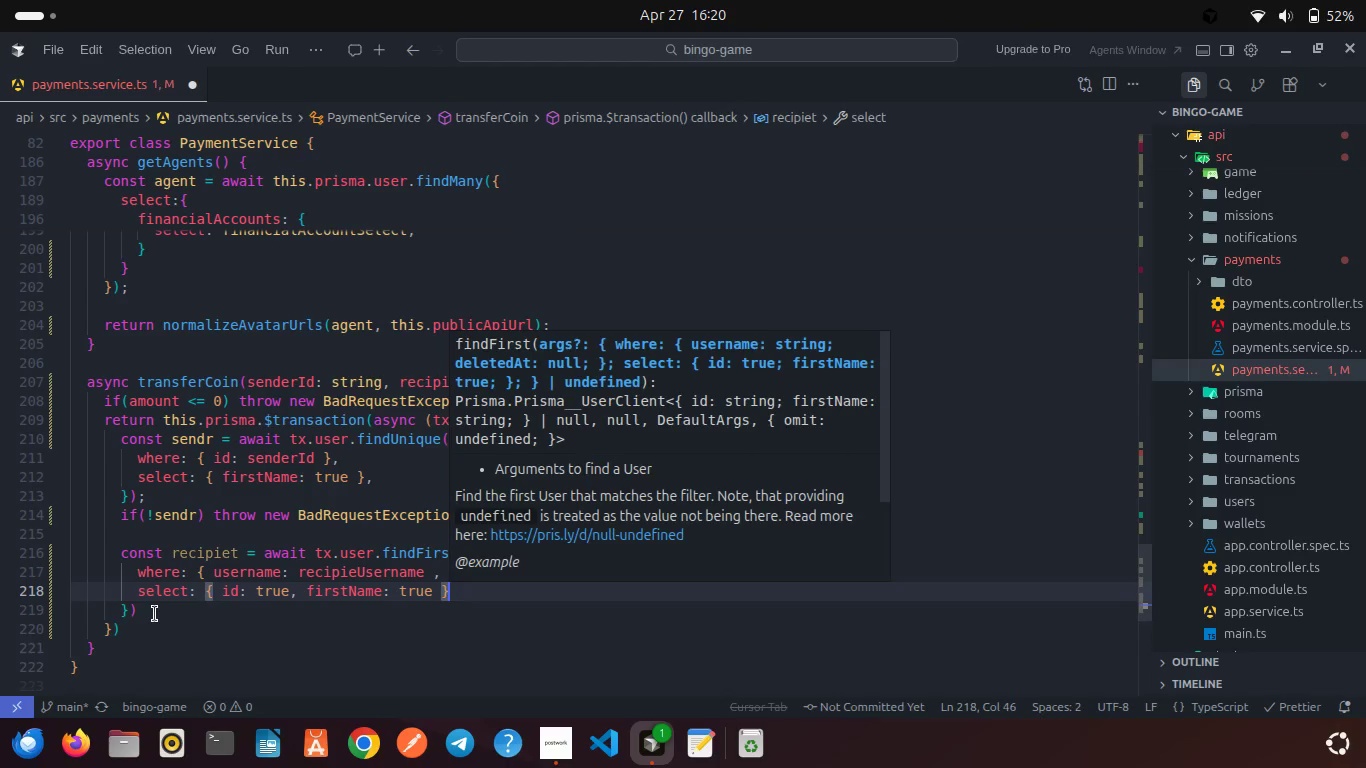 
key(Comma)
 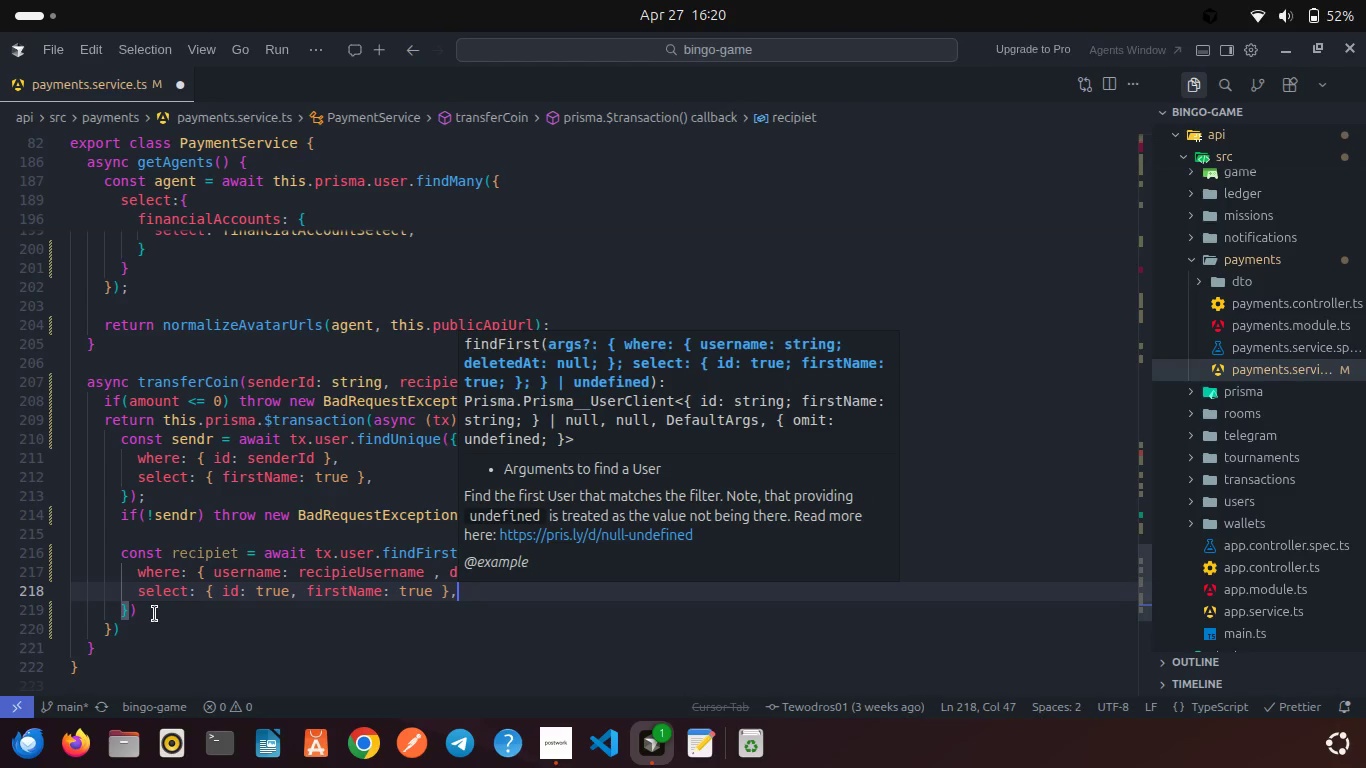 
left_click([155, 614])
 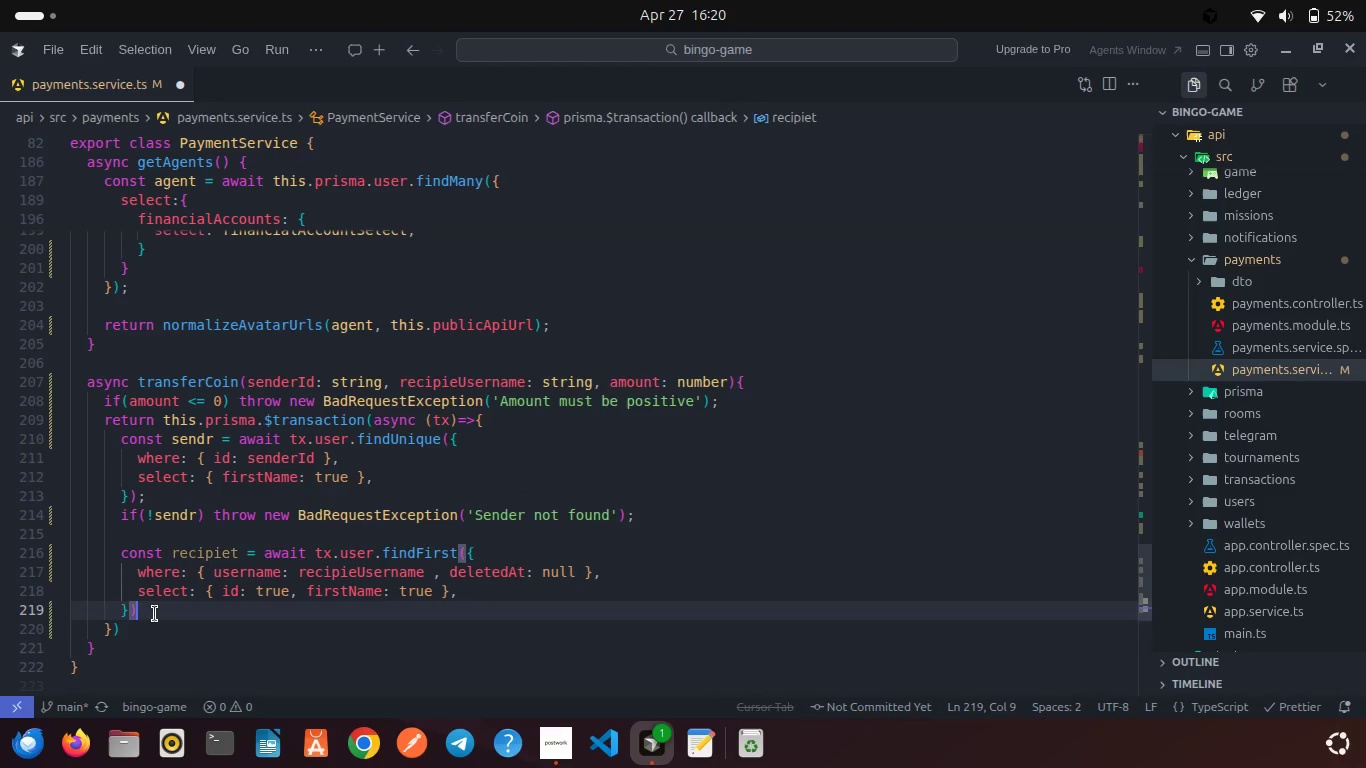 
key(Enter)
 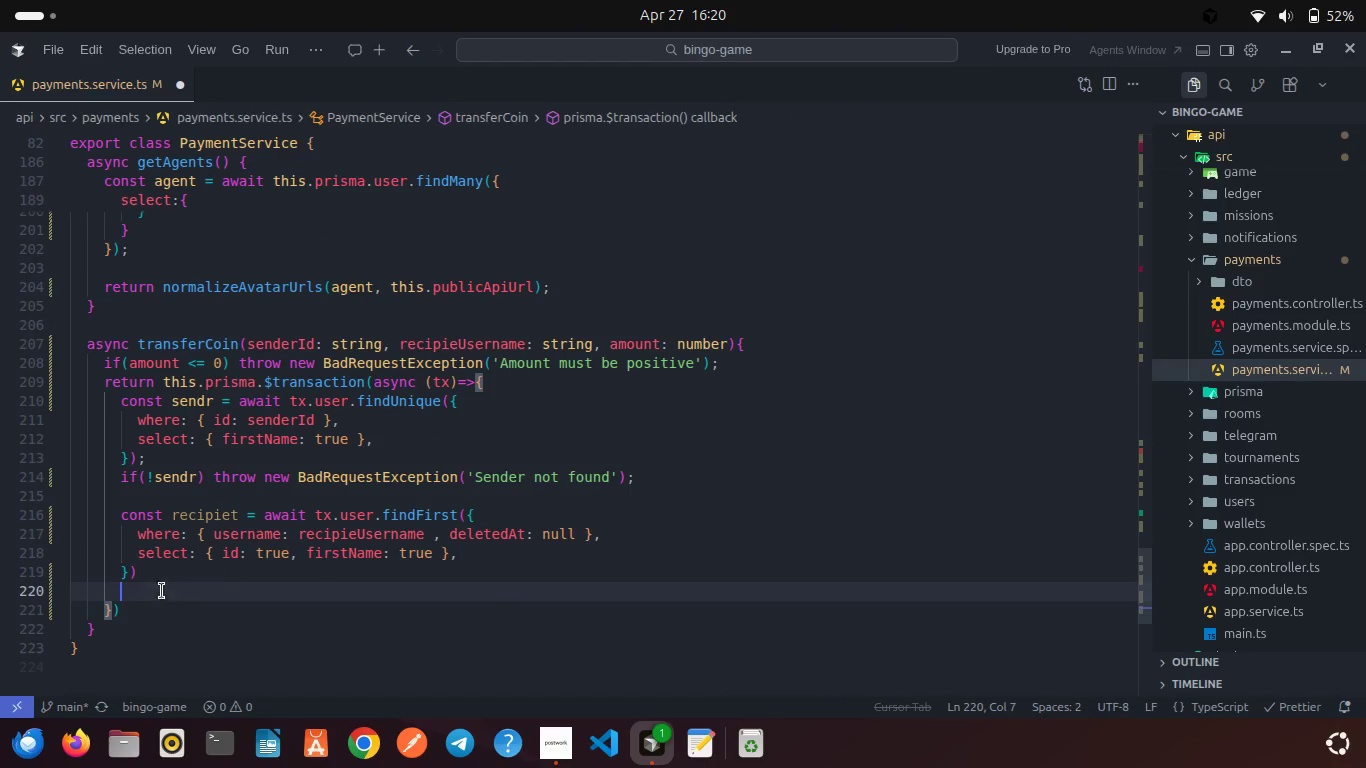 
left_click([152, 571])
 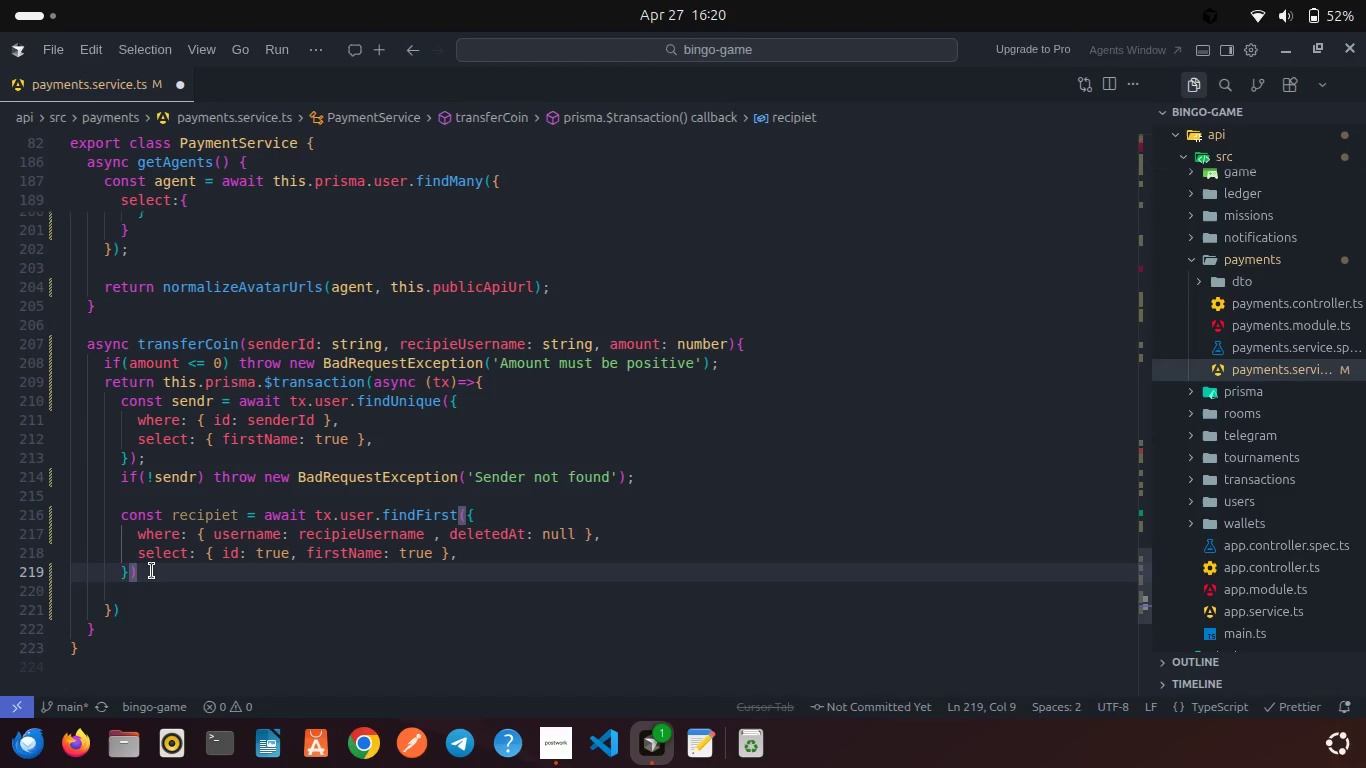 
key(Semicolon)
 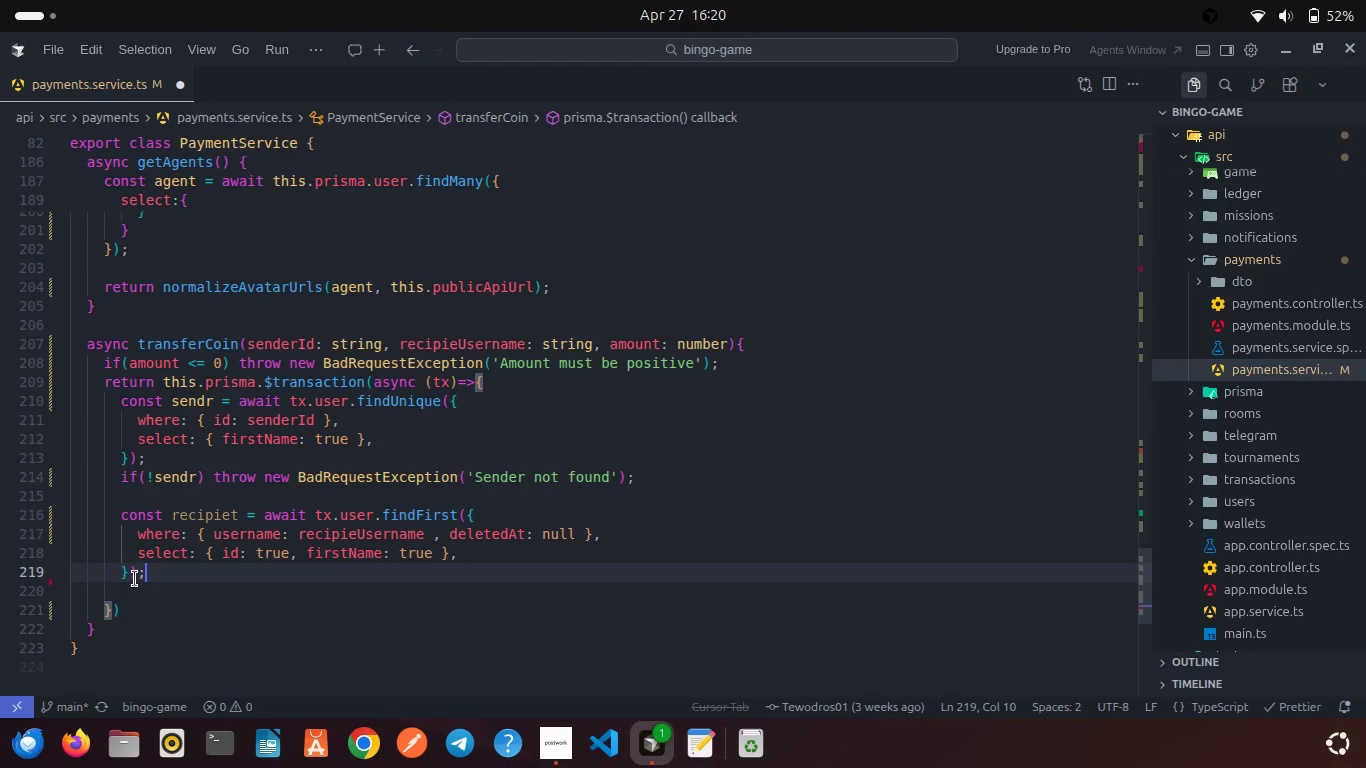 
left_click([135, 579])
 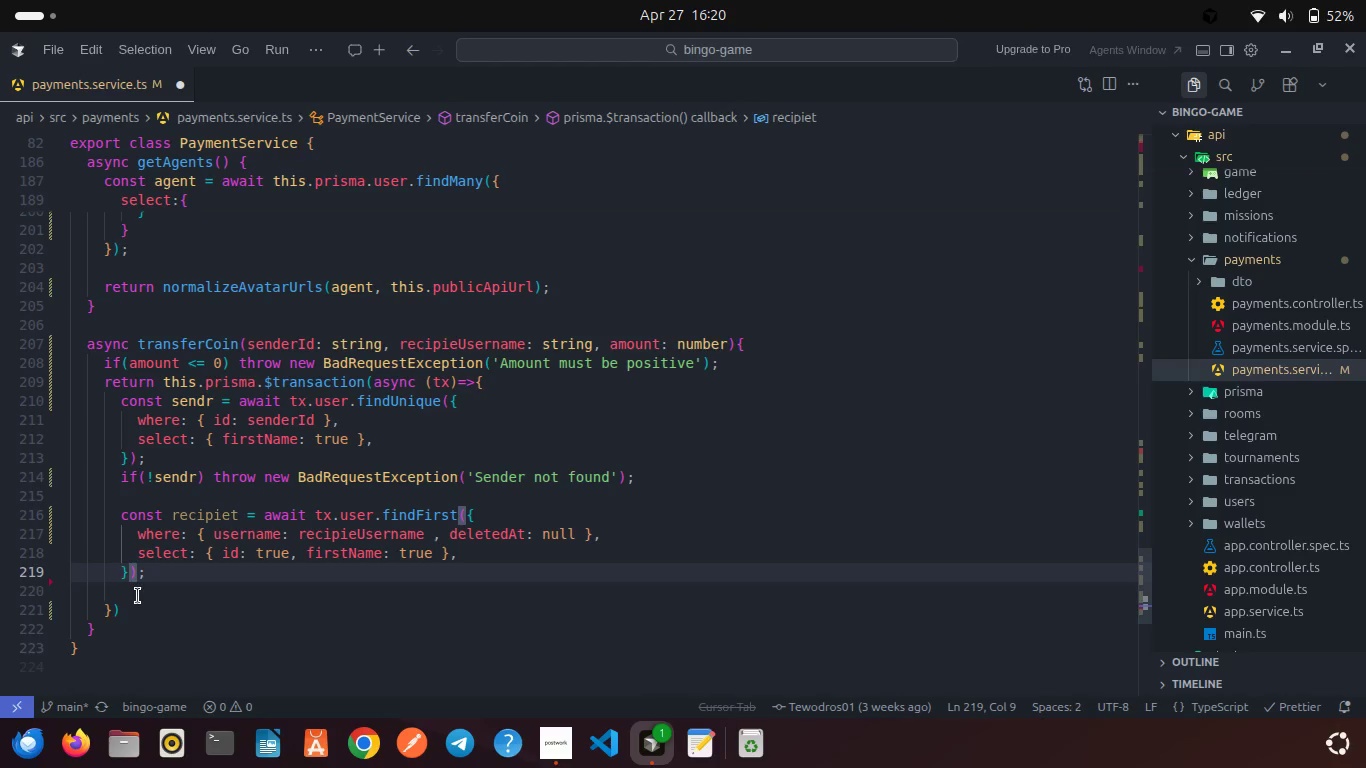 
left_click([138, 596])
 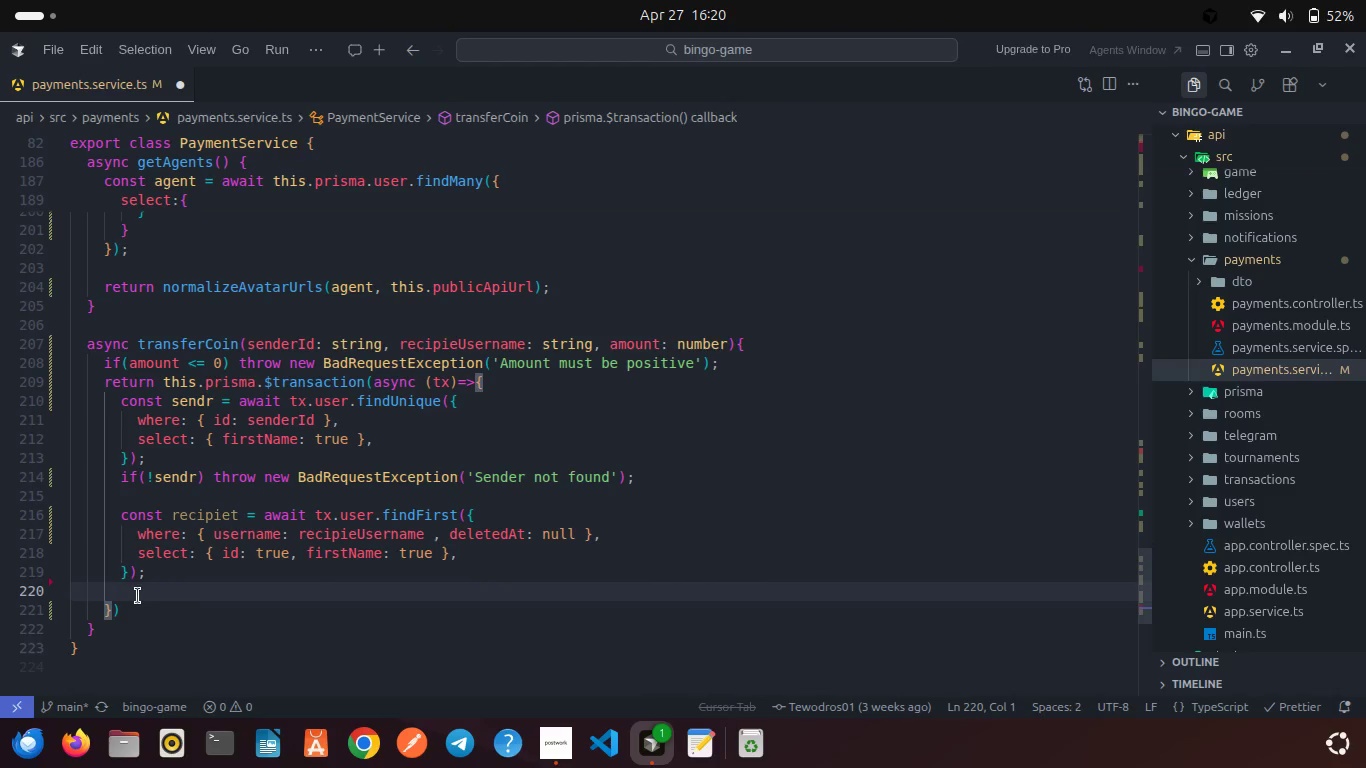 
key(Backspace)
 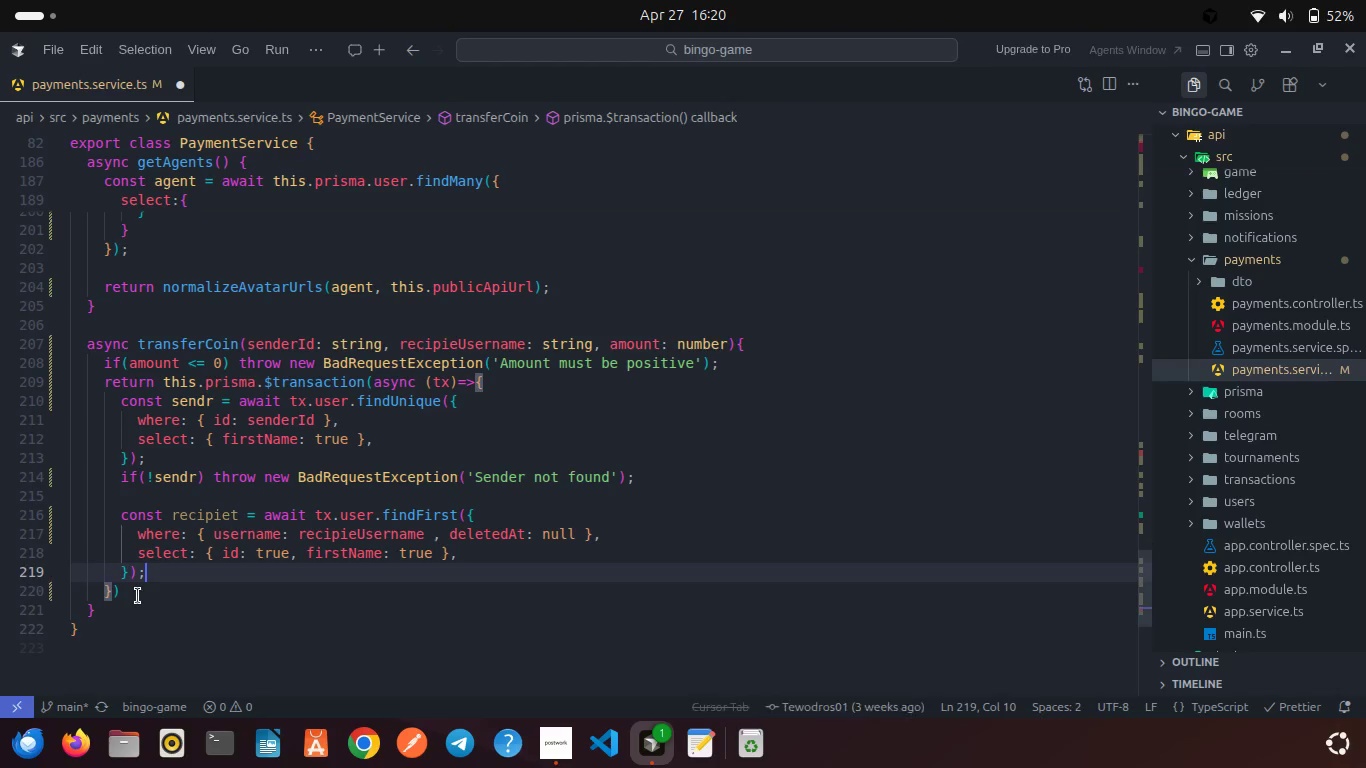 
key(Enter)
 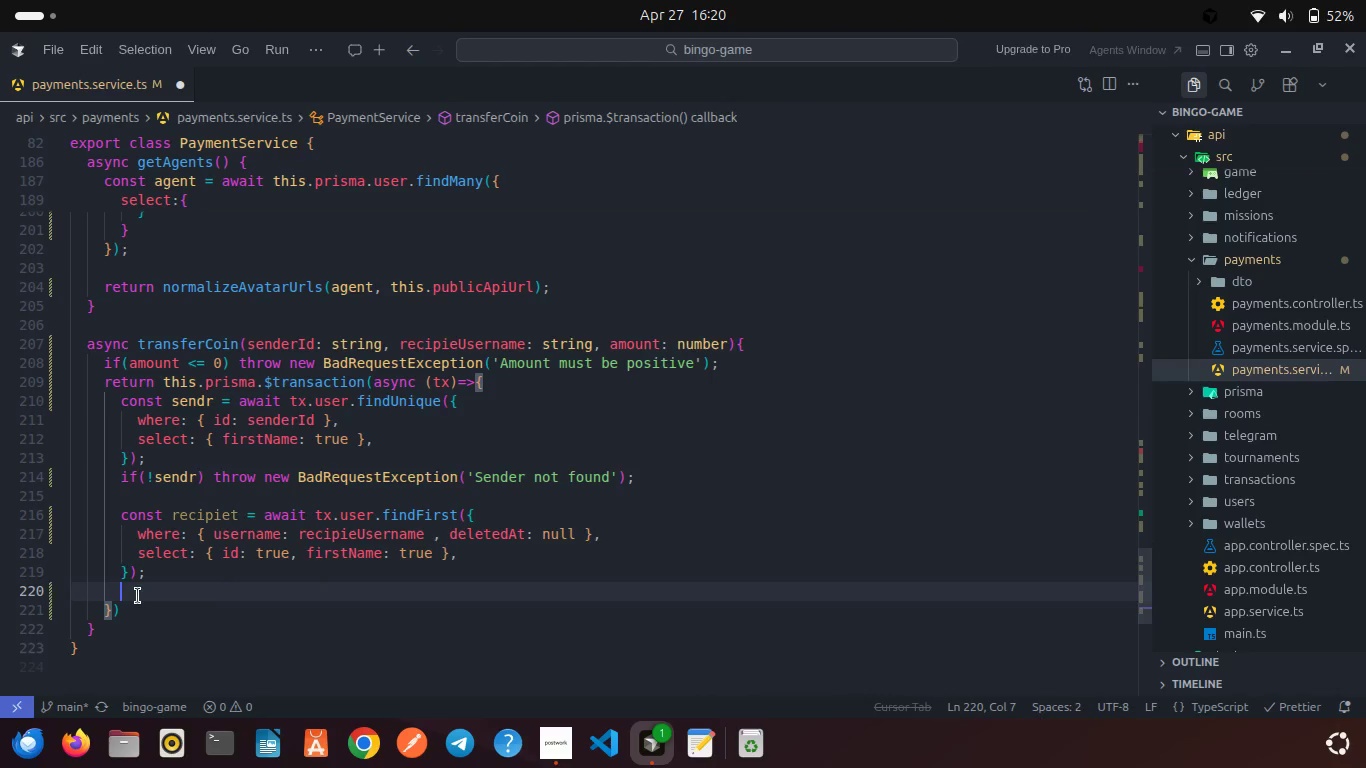 
key(Enter)
 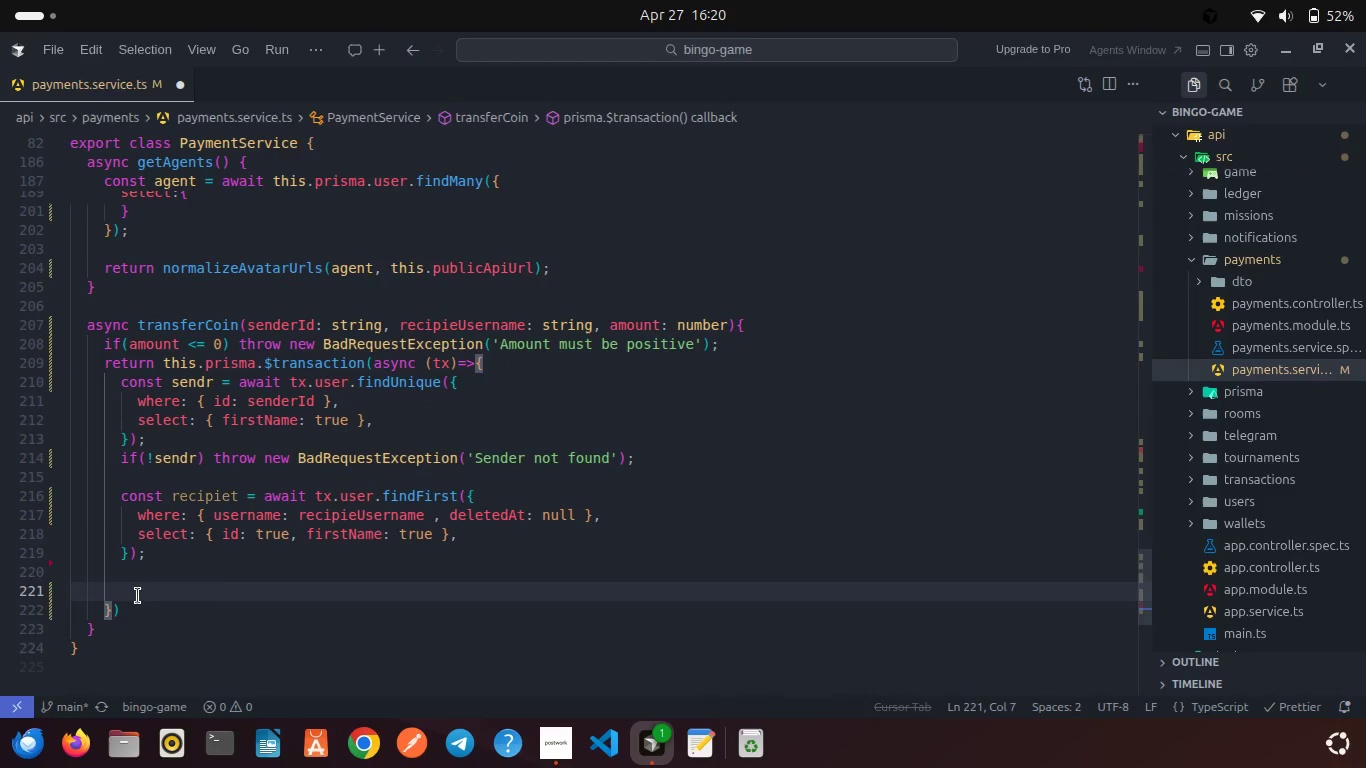 
wait(6.18)
 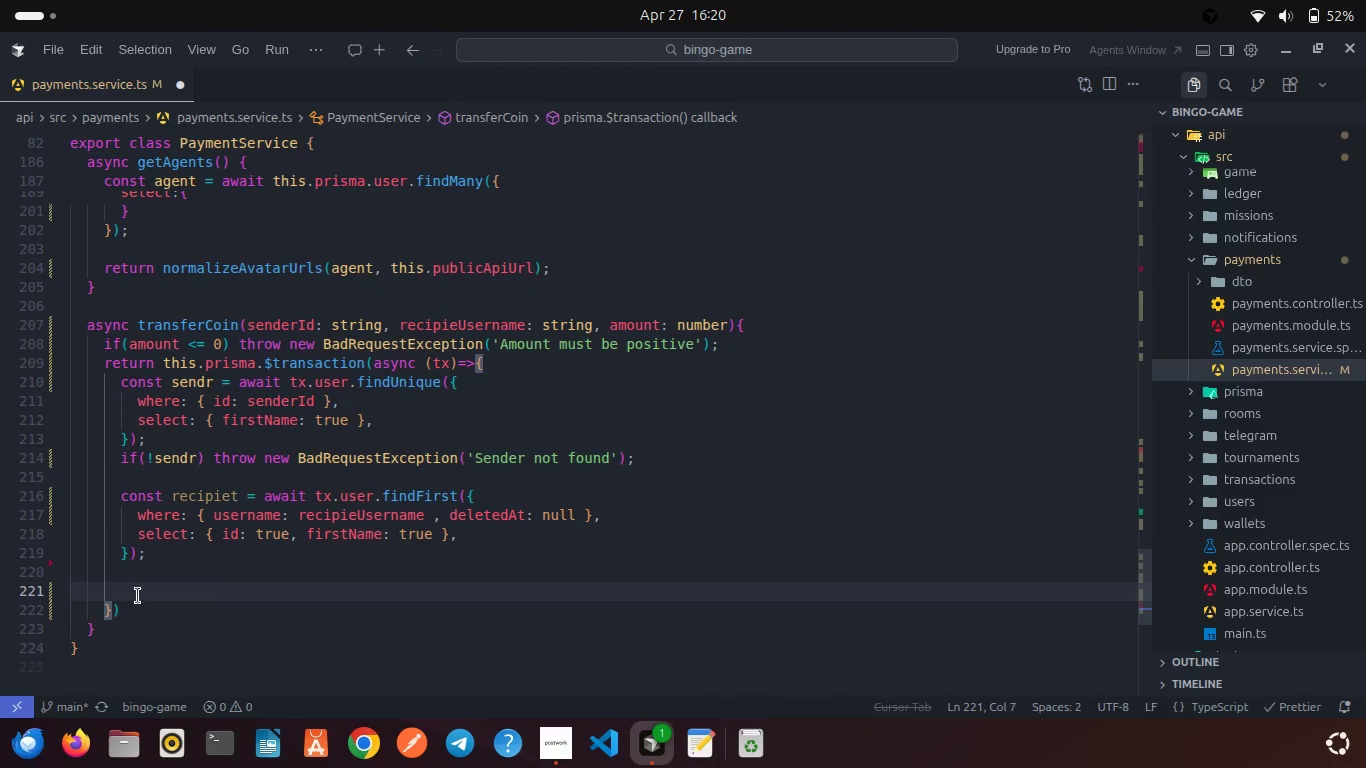 
type(if(!rece)
 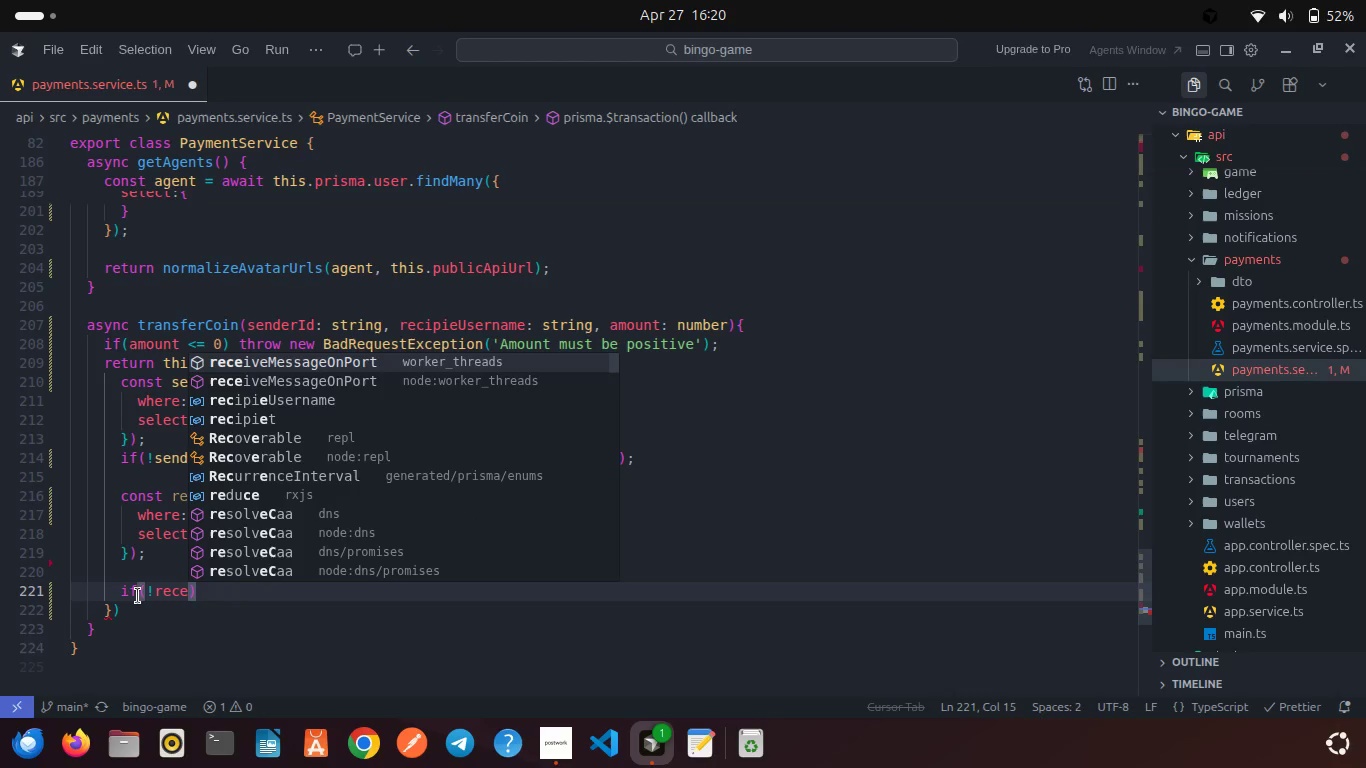 
key(ArrowDown)
 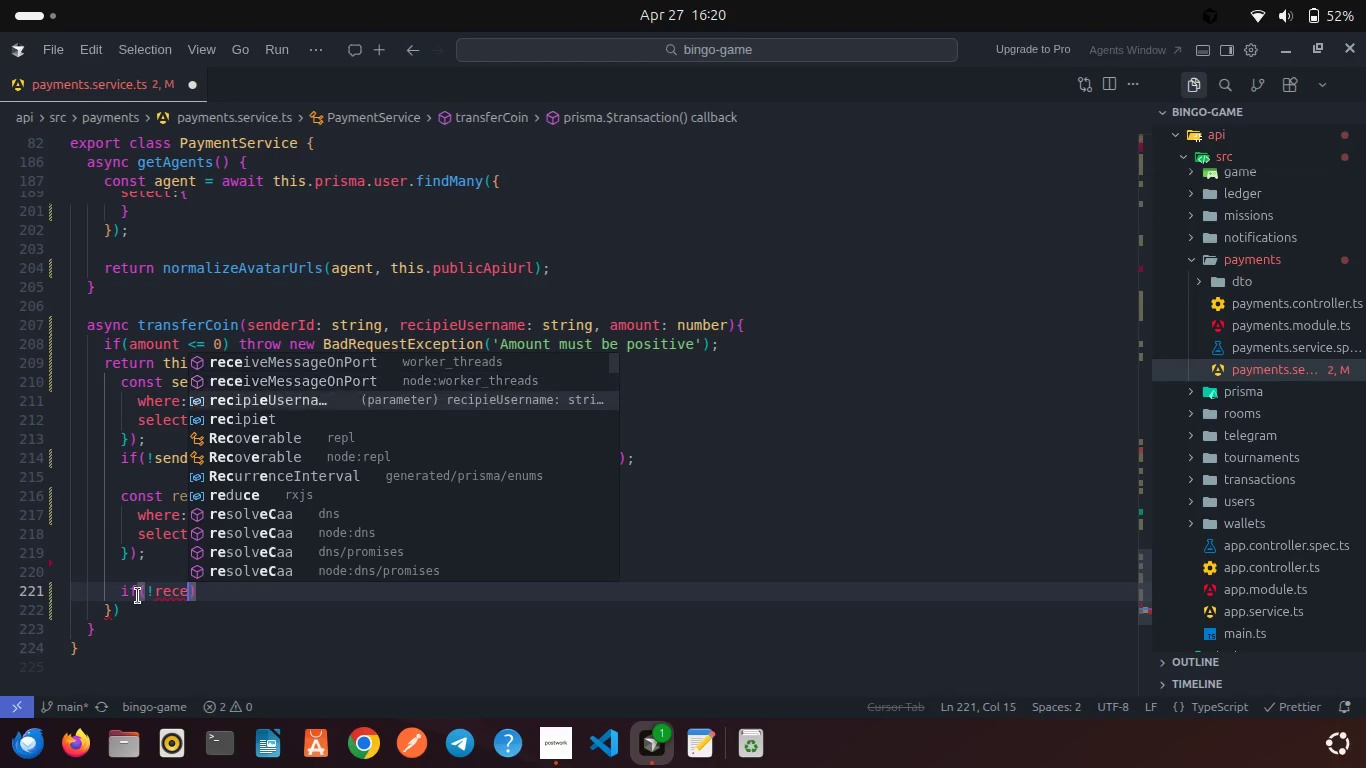 
key(ArrowDown)
 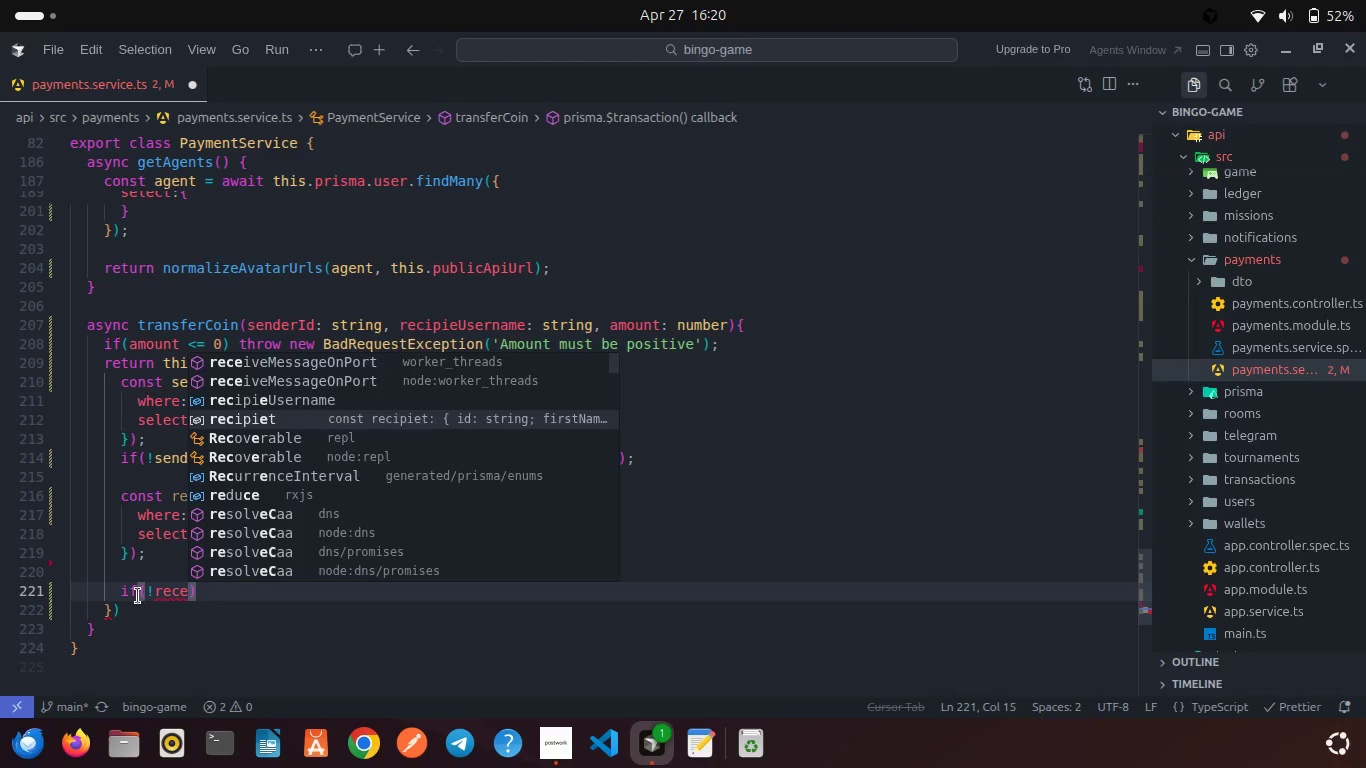 
key(ArrowDown)
 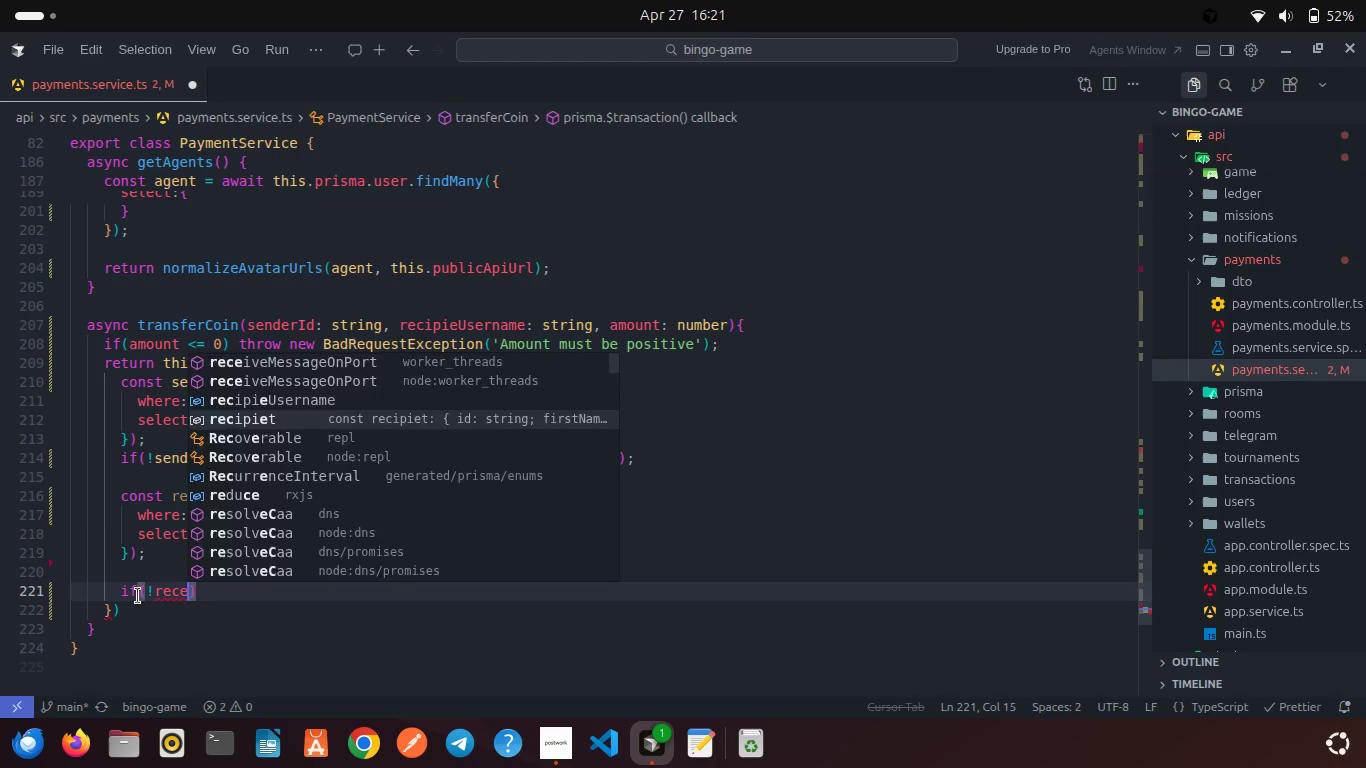 
key(Enter)
 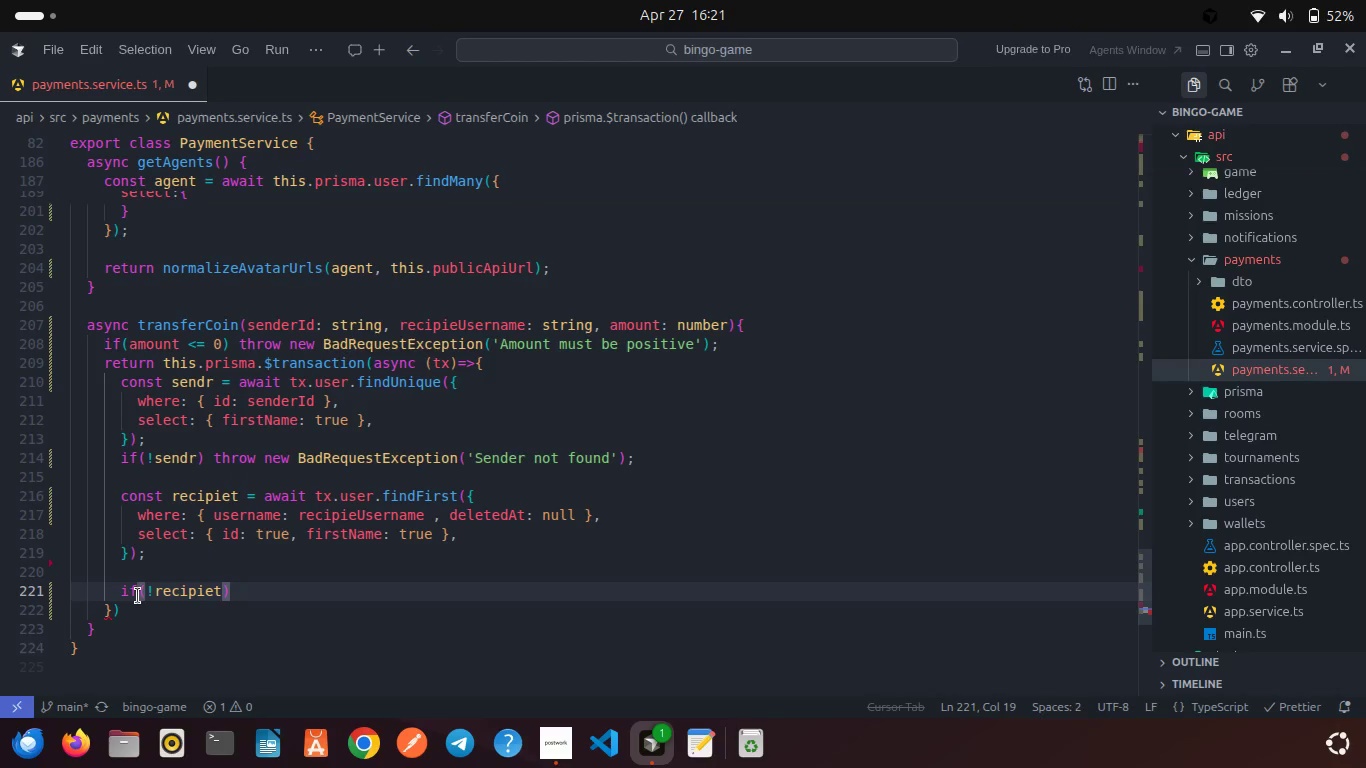 
key(ArrowRight)
 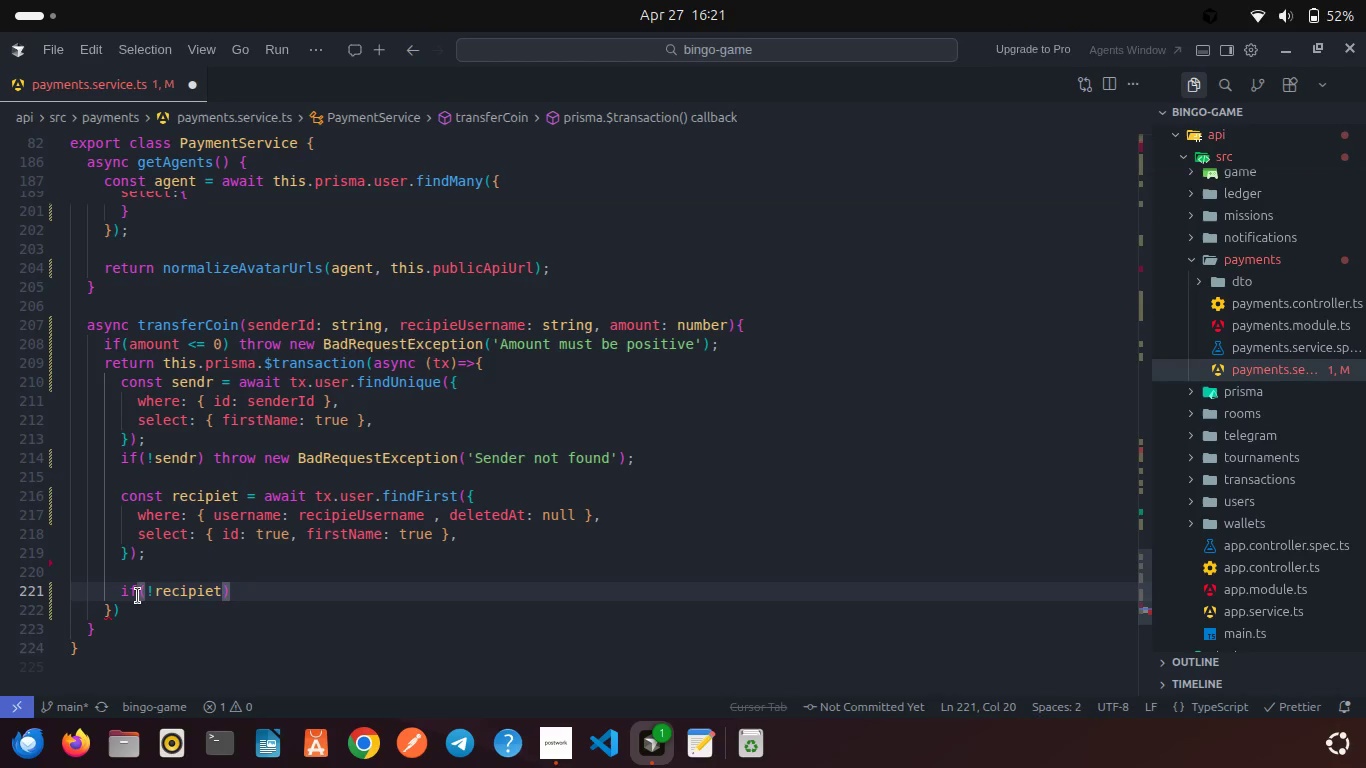 
type( thr)
 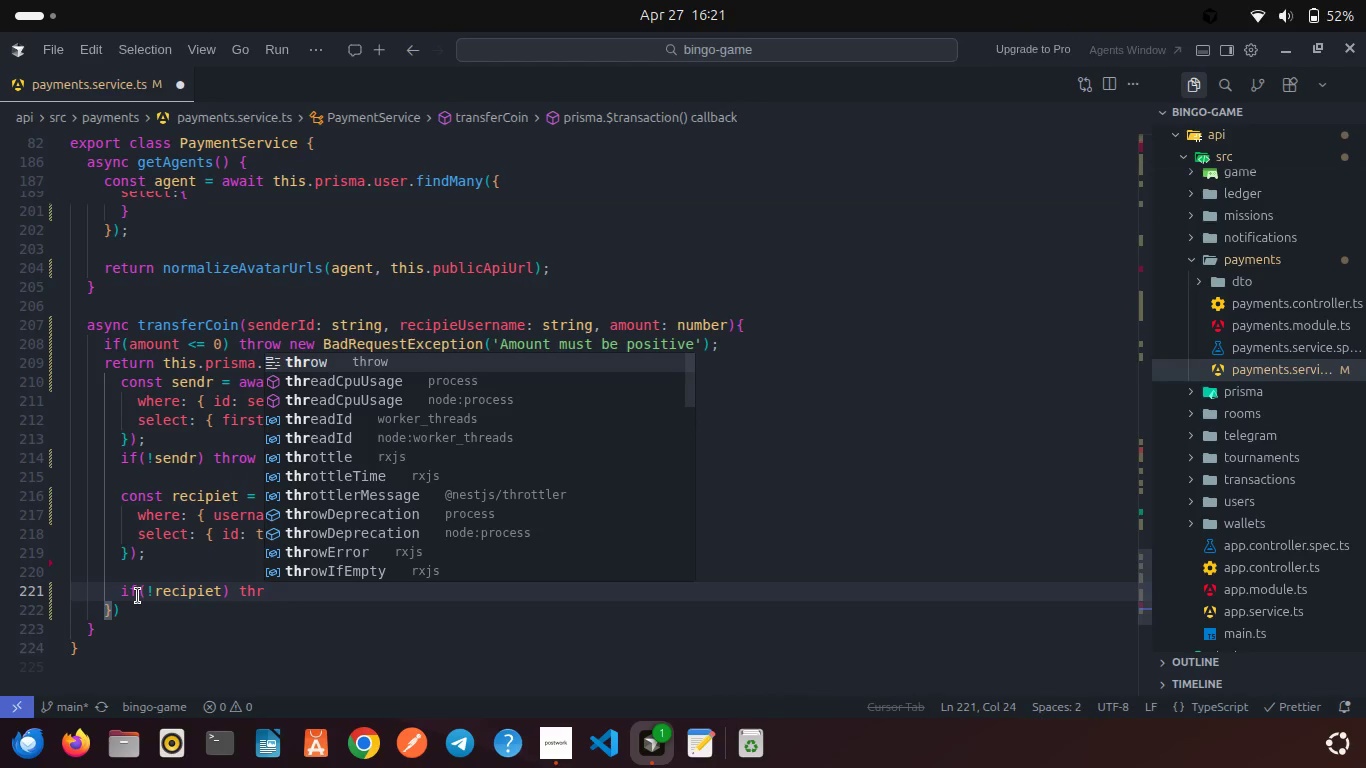 
key(Enter)
 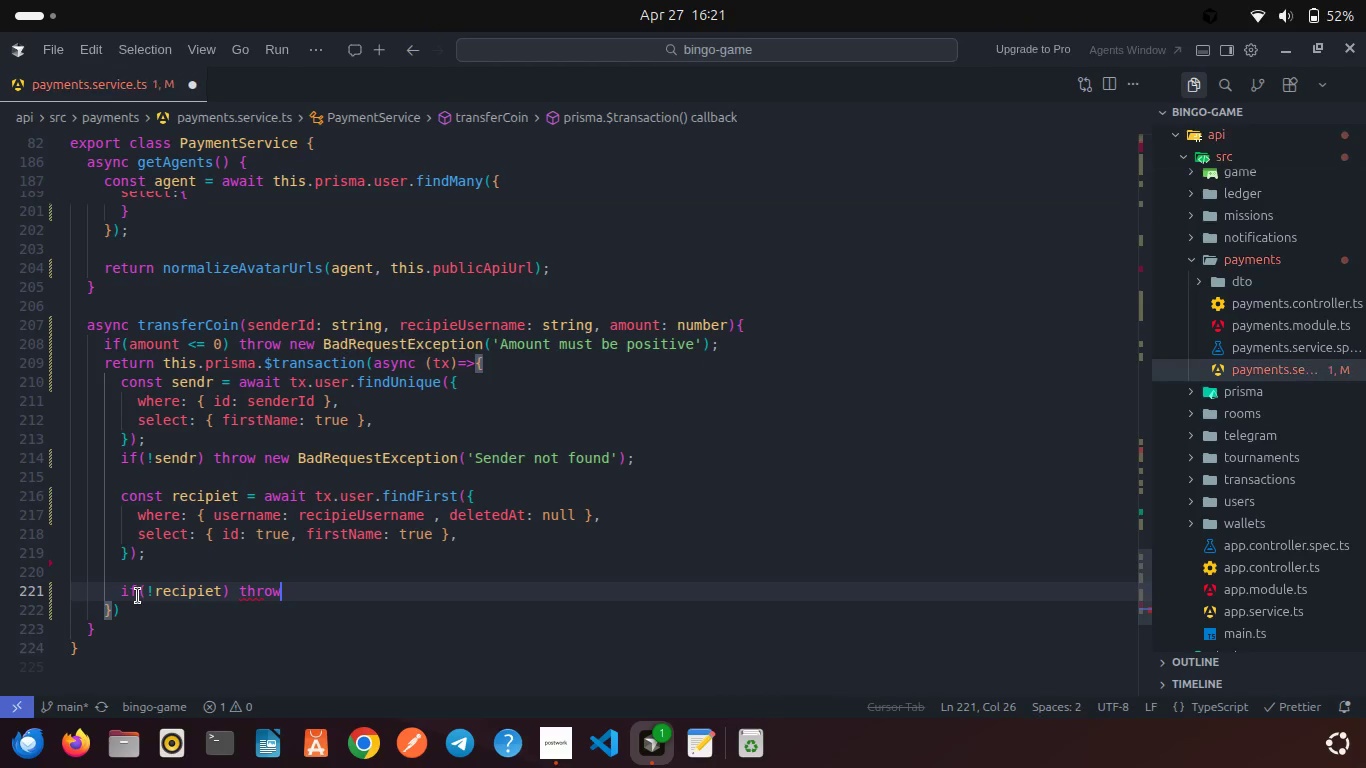 
type( new BadR)
 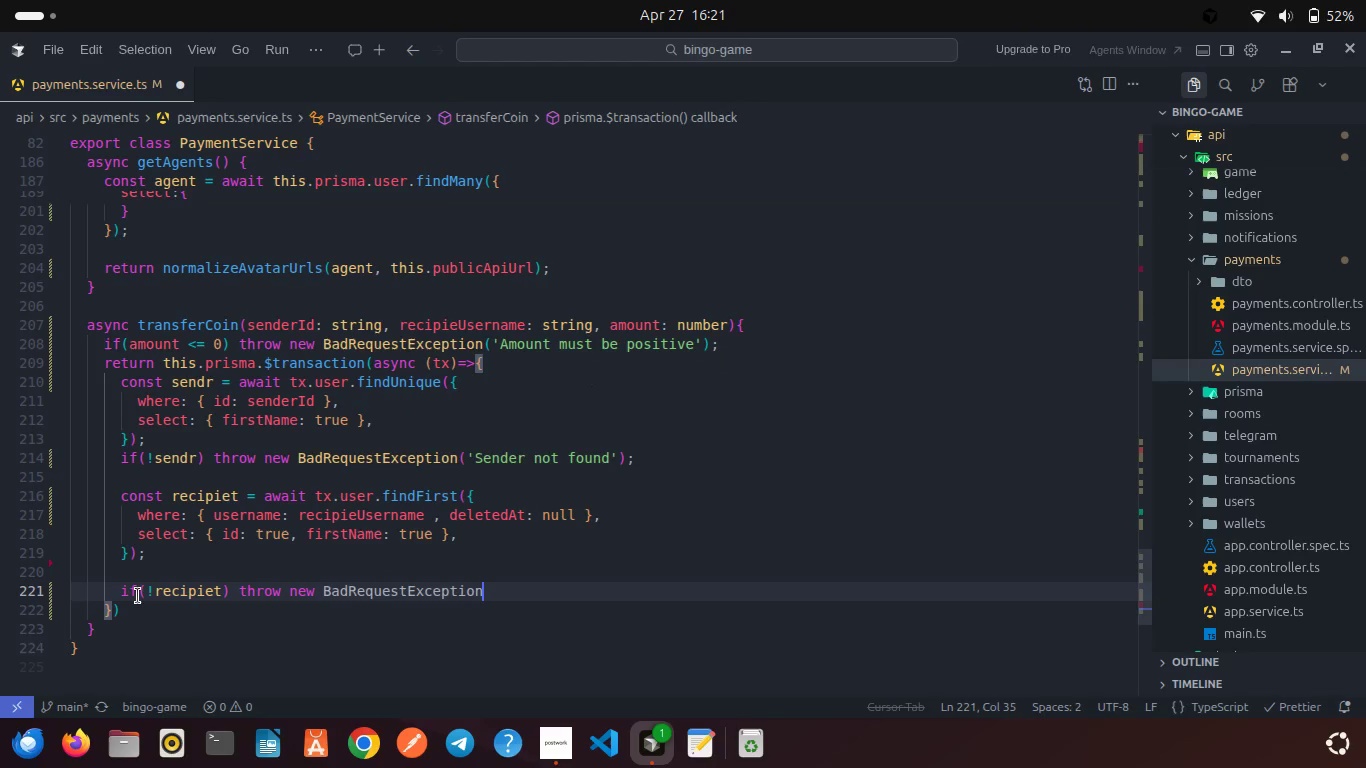 
 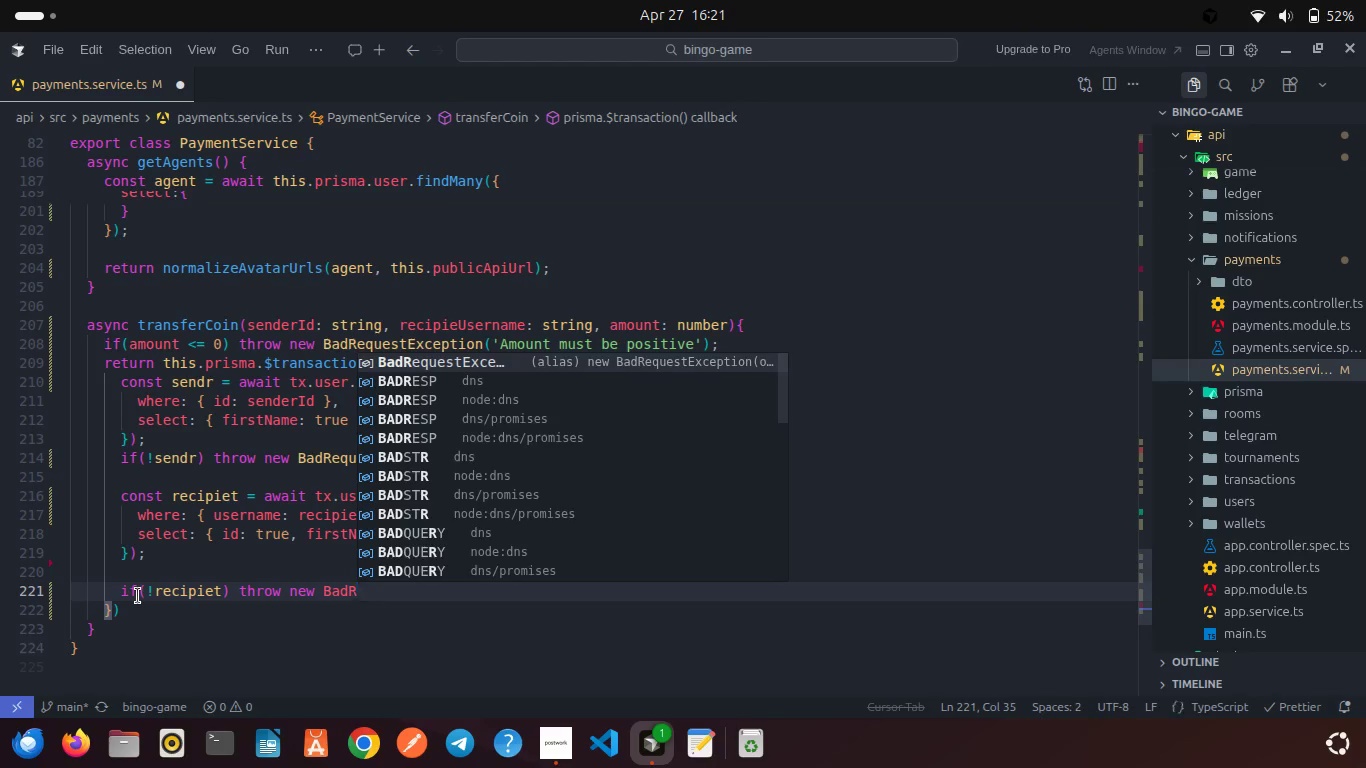 
key(Enter)
 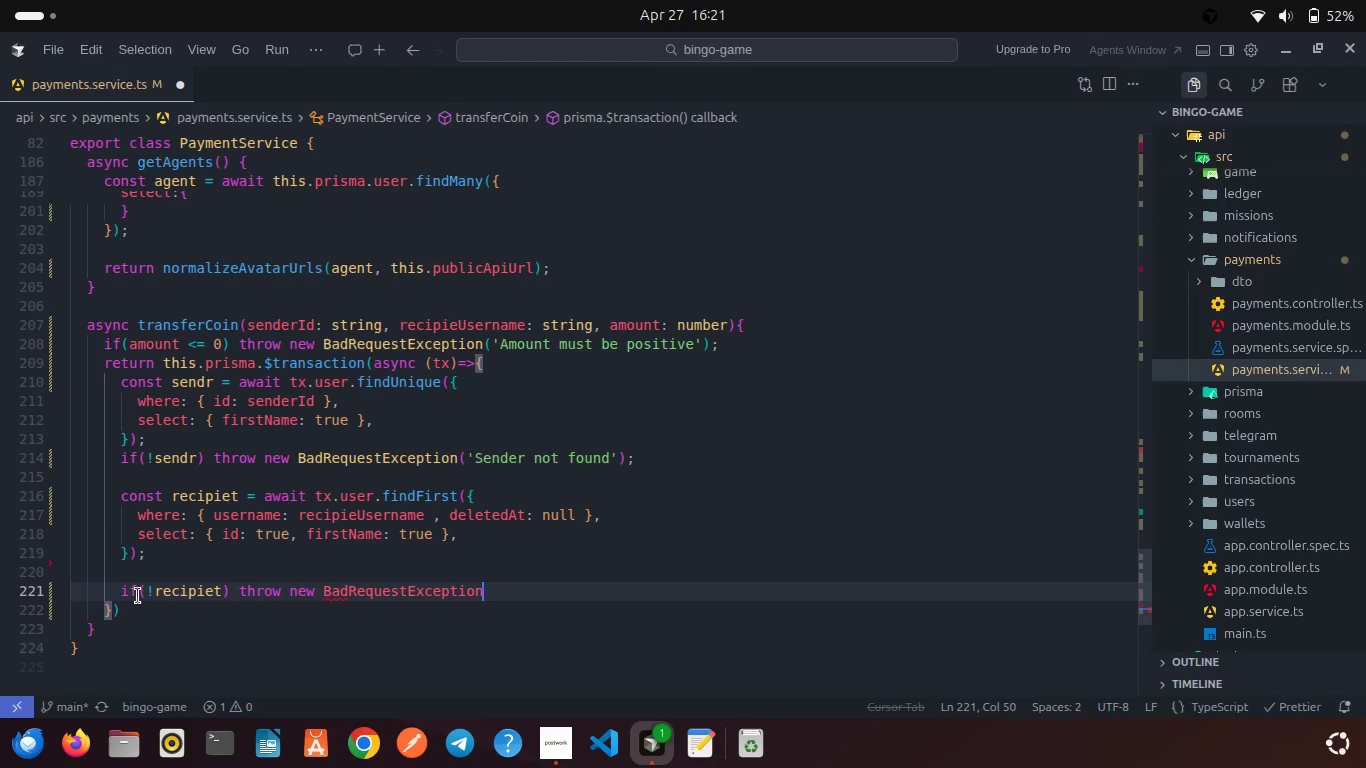 
type((;)
key(Backspace)
type('Rece)
 